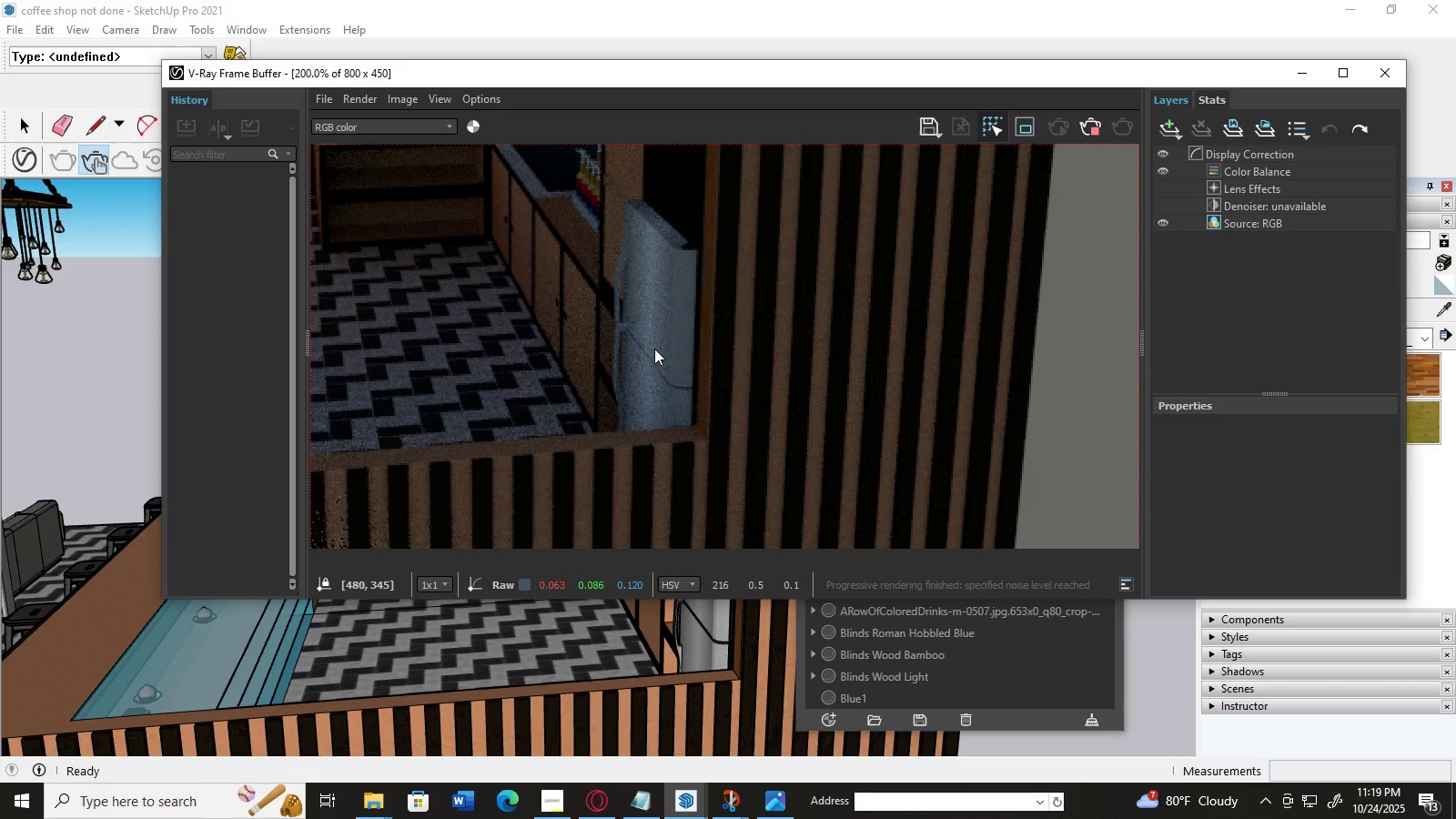 
left_click_drag(start_coordinate=[658, 329], to_coordinate=[557, 361])
 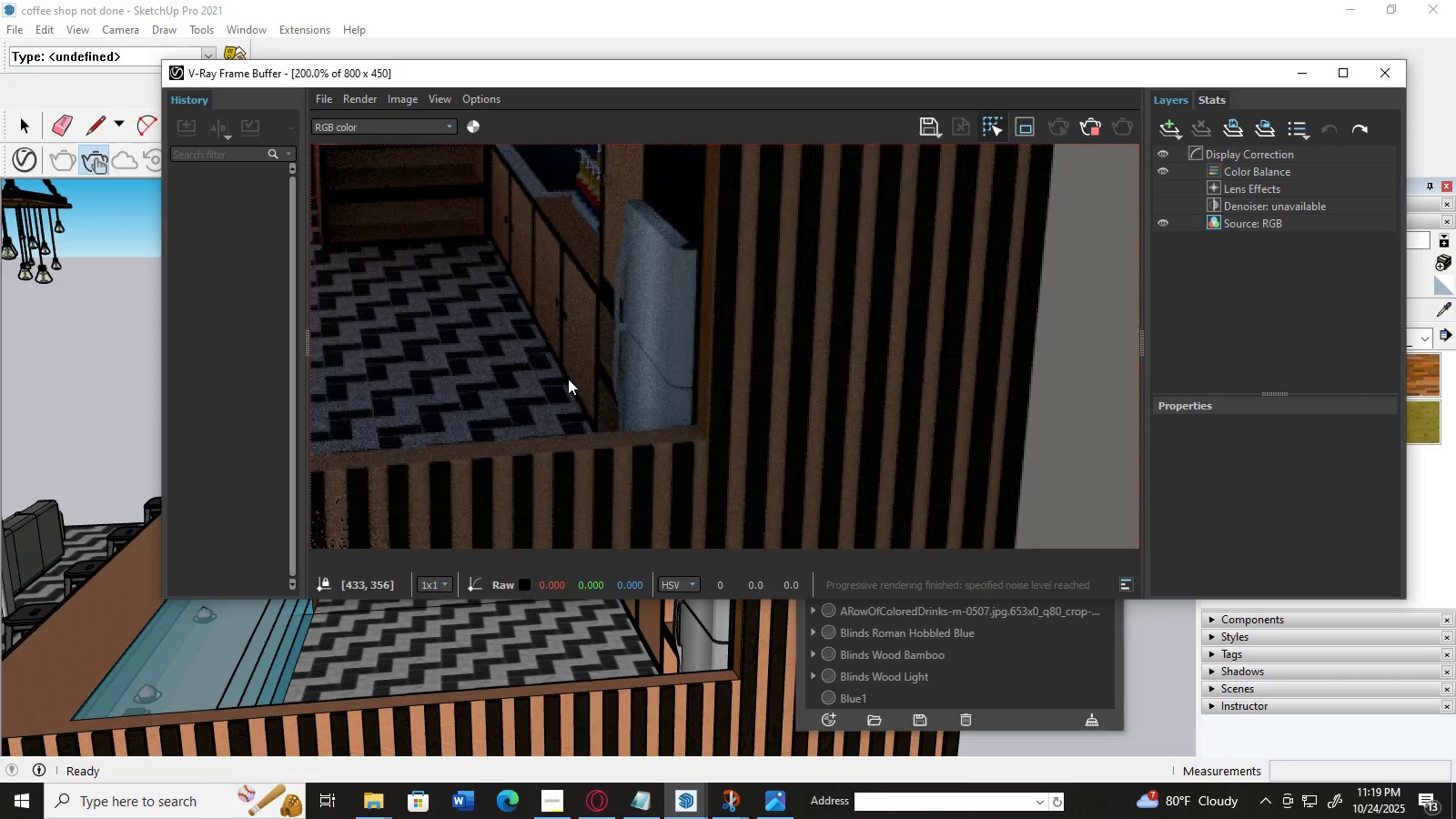 
scroll: coordinate [569, 379], scroll_direction: down, amount: 2.0
 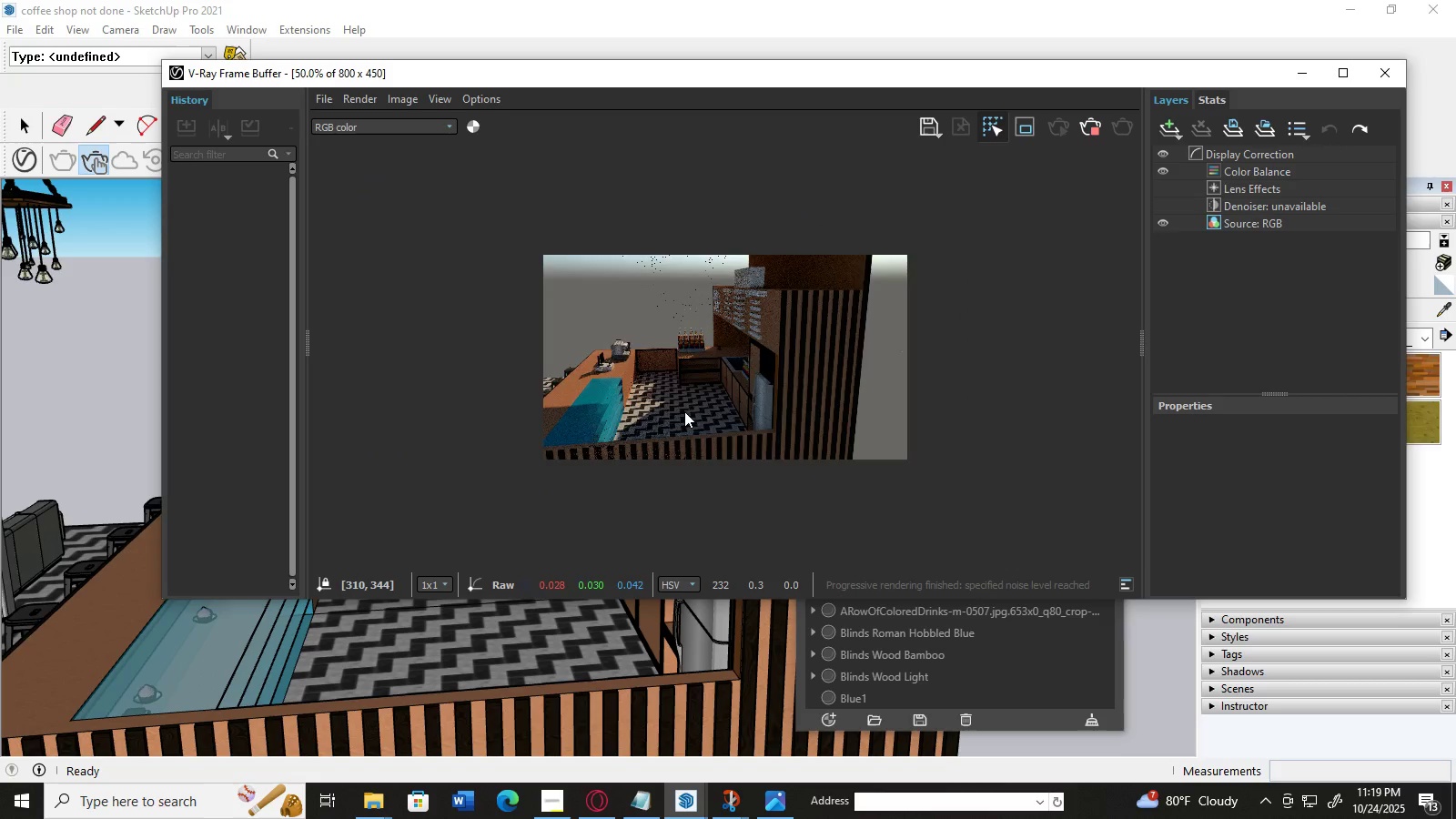 
scroll: coordinate [684, 411], scroll_direction: up, amount: 1.0
 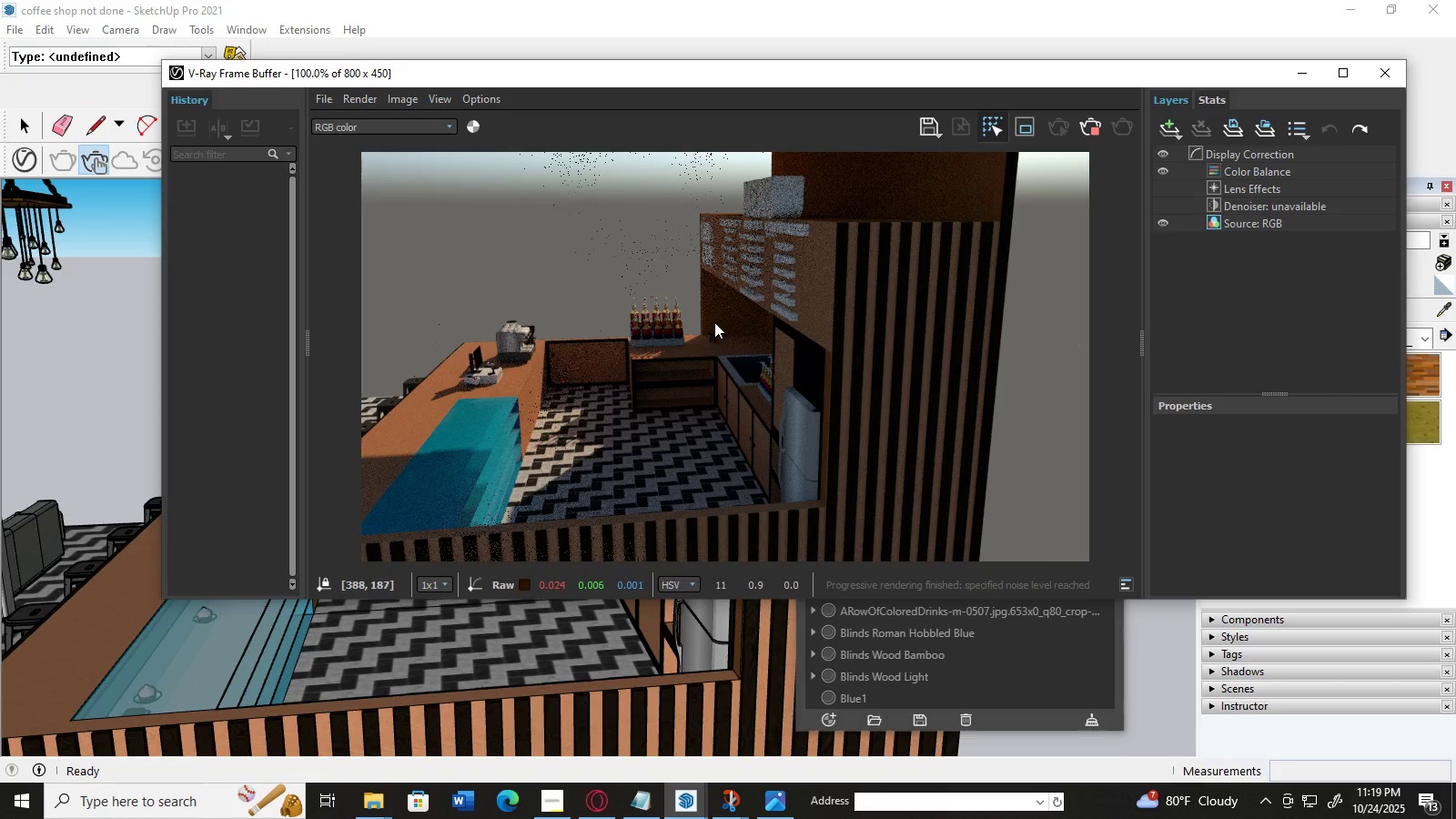 
left_click_drag(start_coordinate=[686, 298], to_coordinate=[741, 214])
 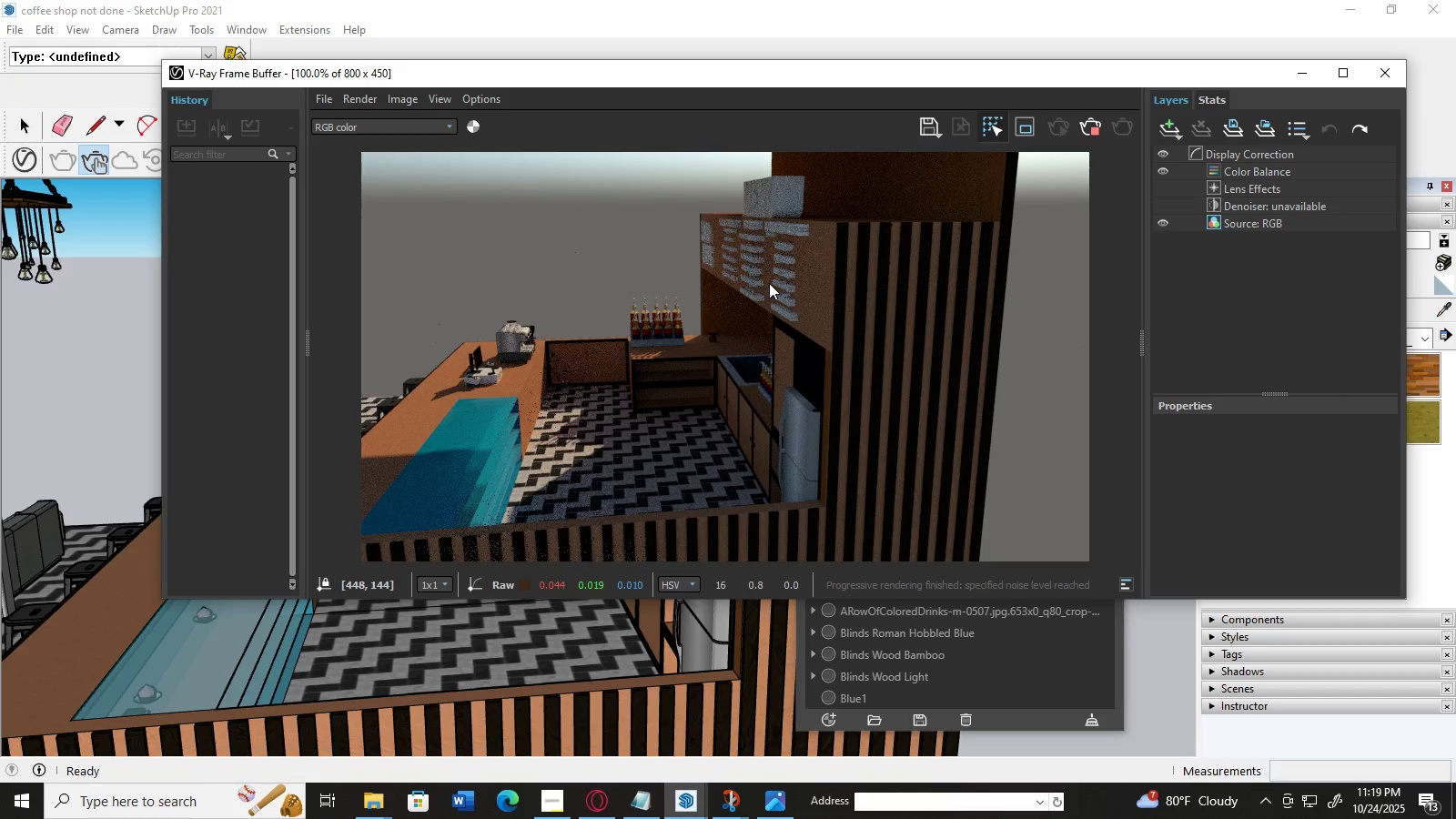 
scroll: coordinate [769, 283], scroll_direction: up, amount: 1.0
 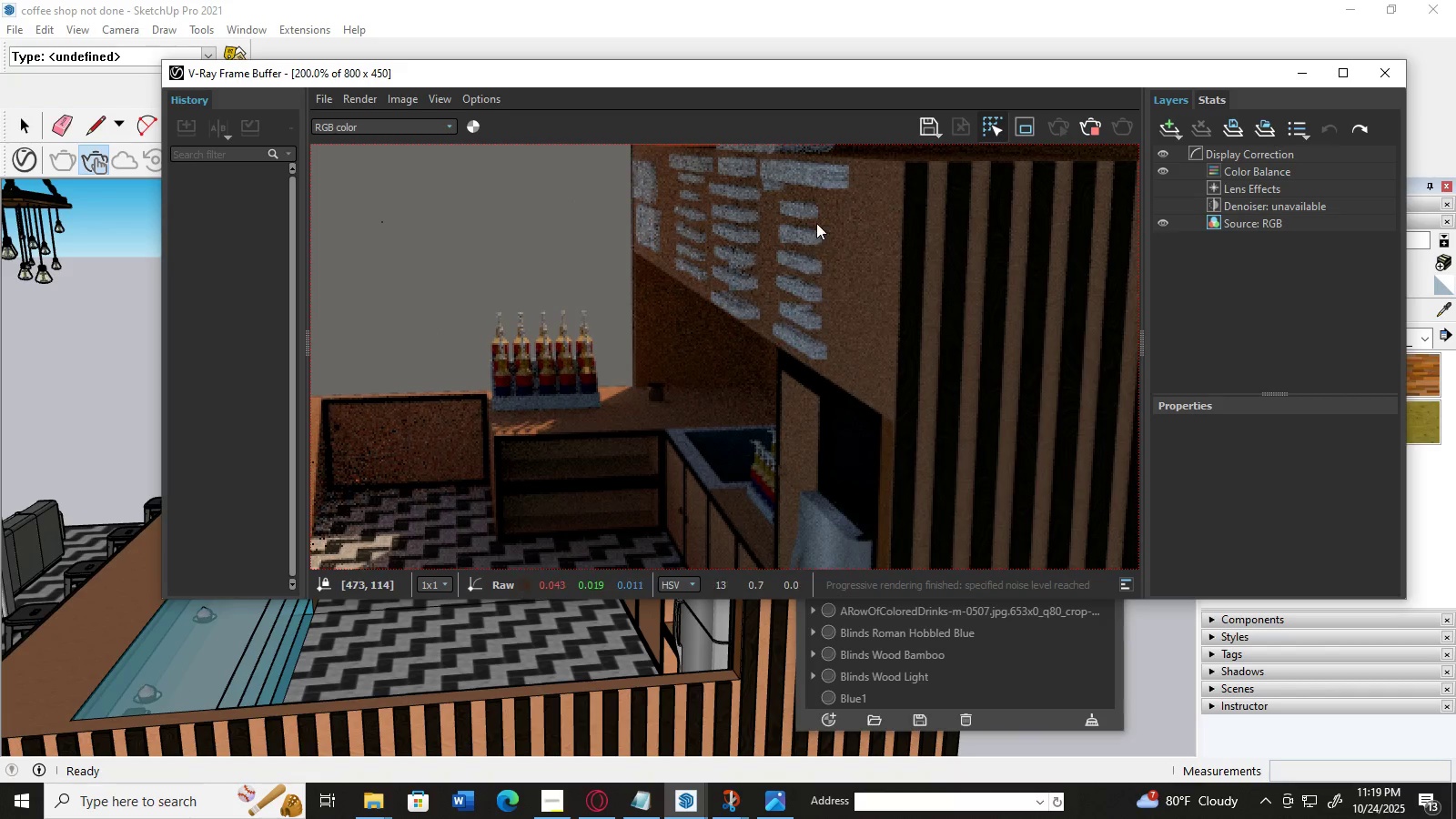 
left_click_drag(start_coordinate=[816, 221], to_coordinate=[812, 260])
 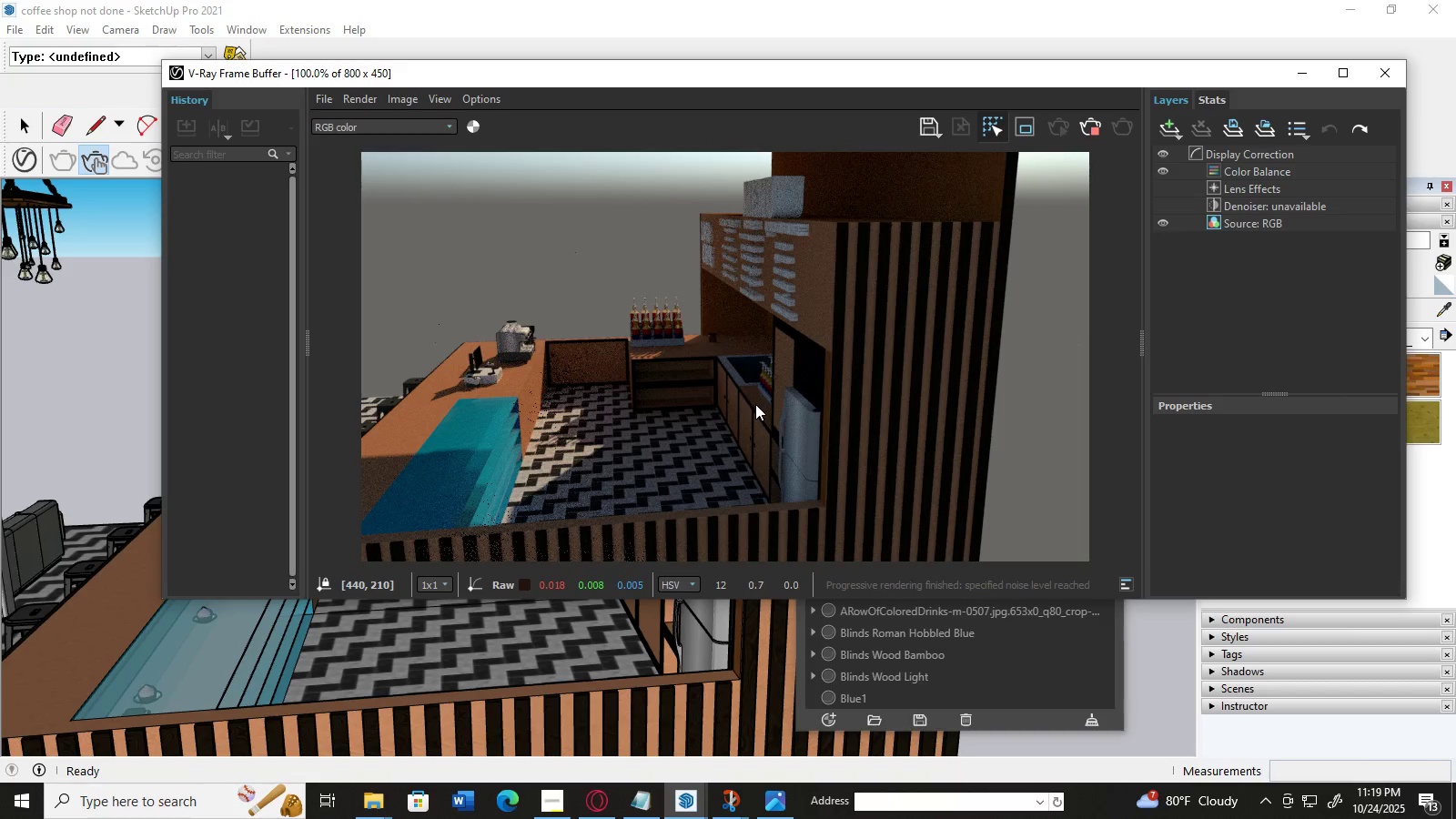 
scroll: coordinate [755, 404], scroll_direction: down, amount: 1.0
 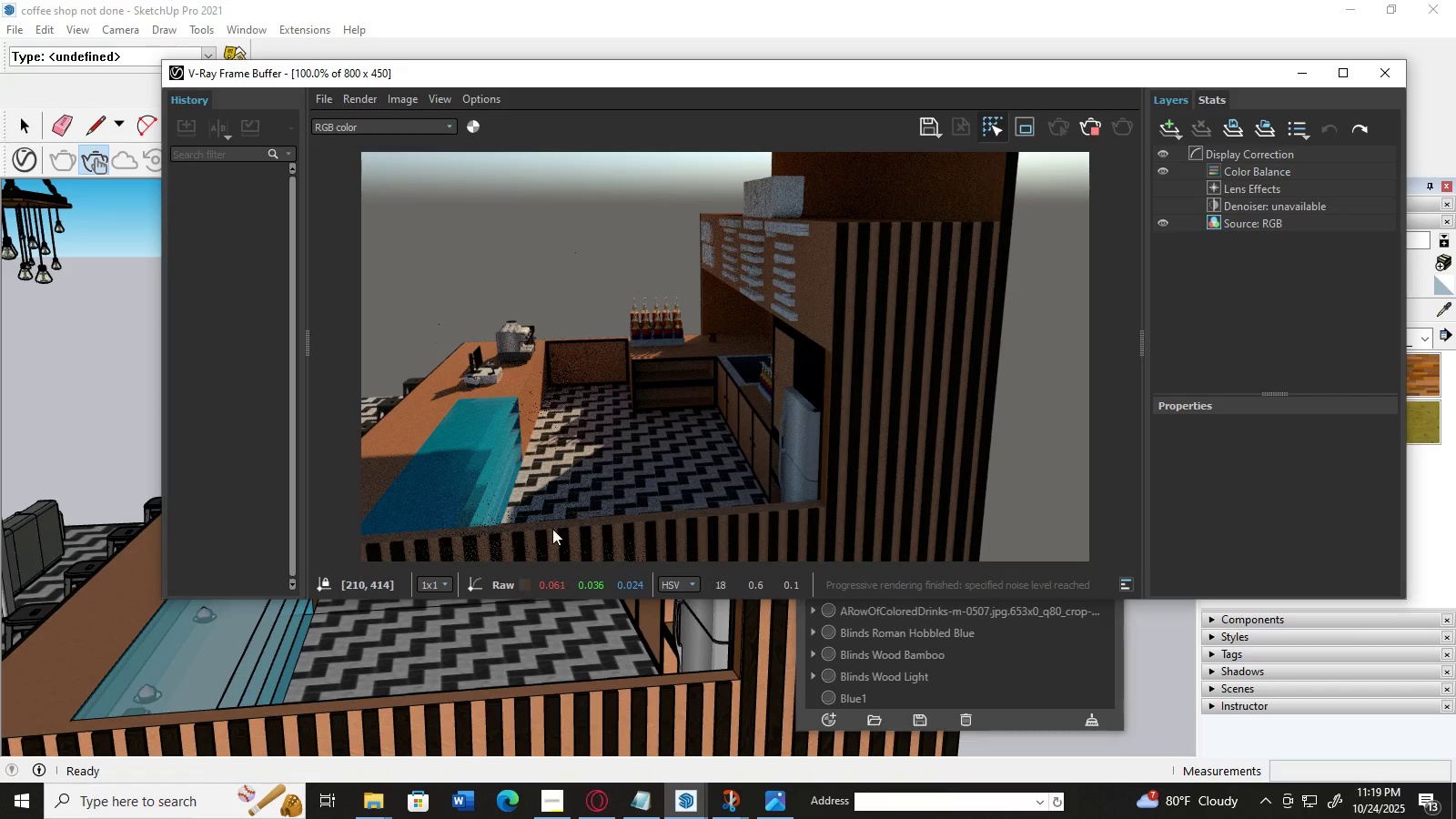 
left_click_drag(start_coordinate=[536, 541], to_coordinate=[402, 502])
 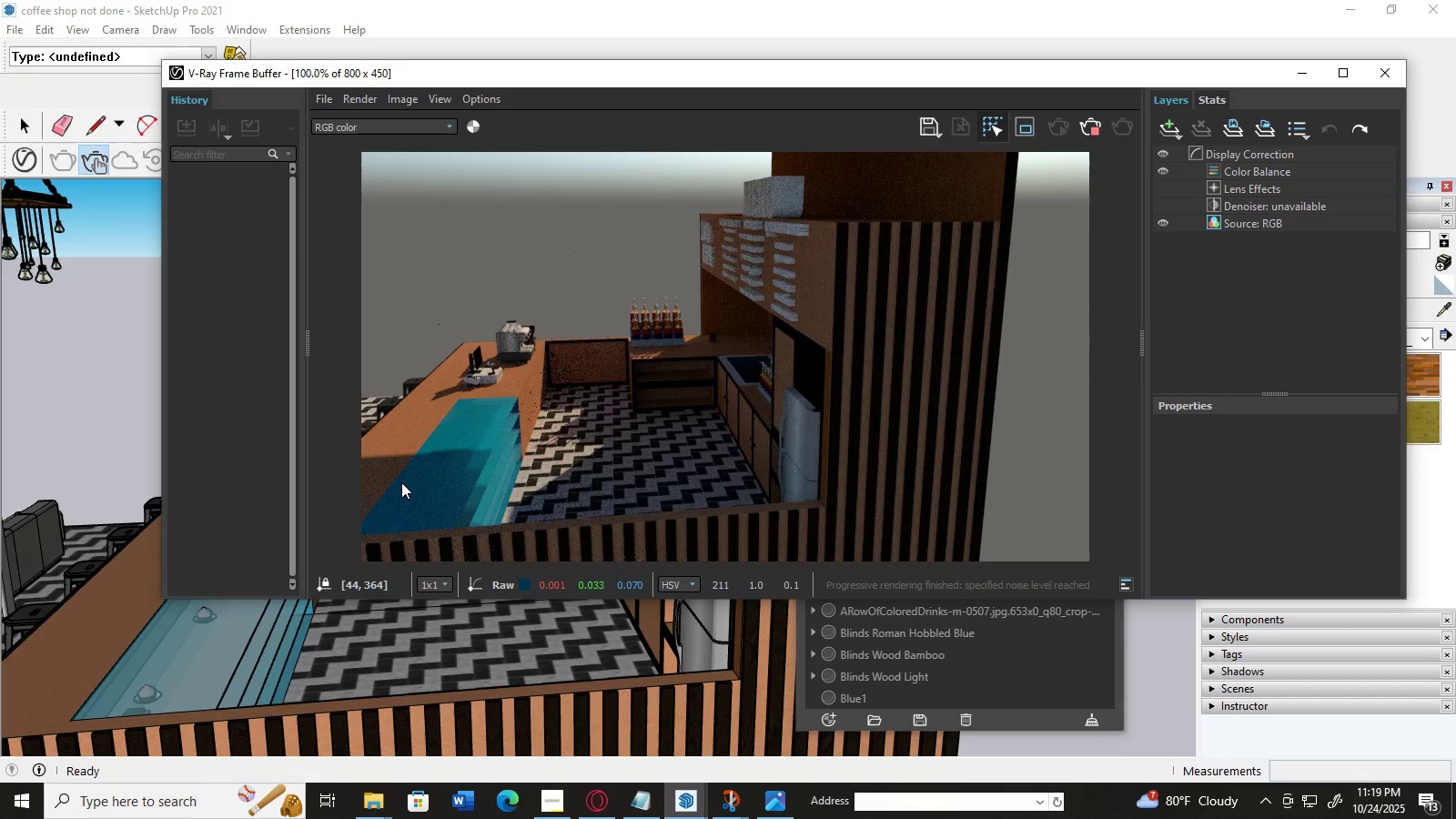 
scroll: coordinate [401, 481], scroll_direction: up, amount: 2.0
 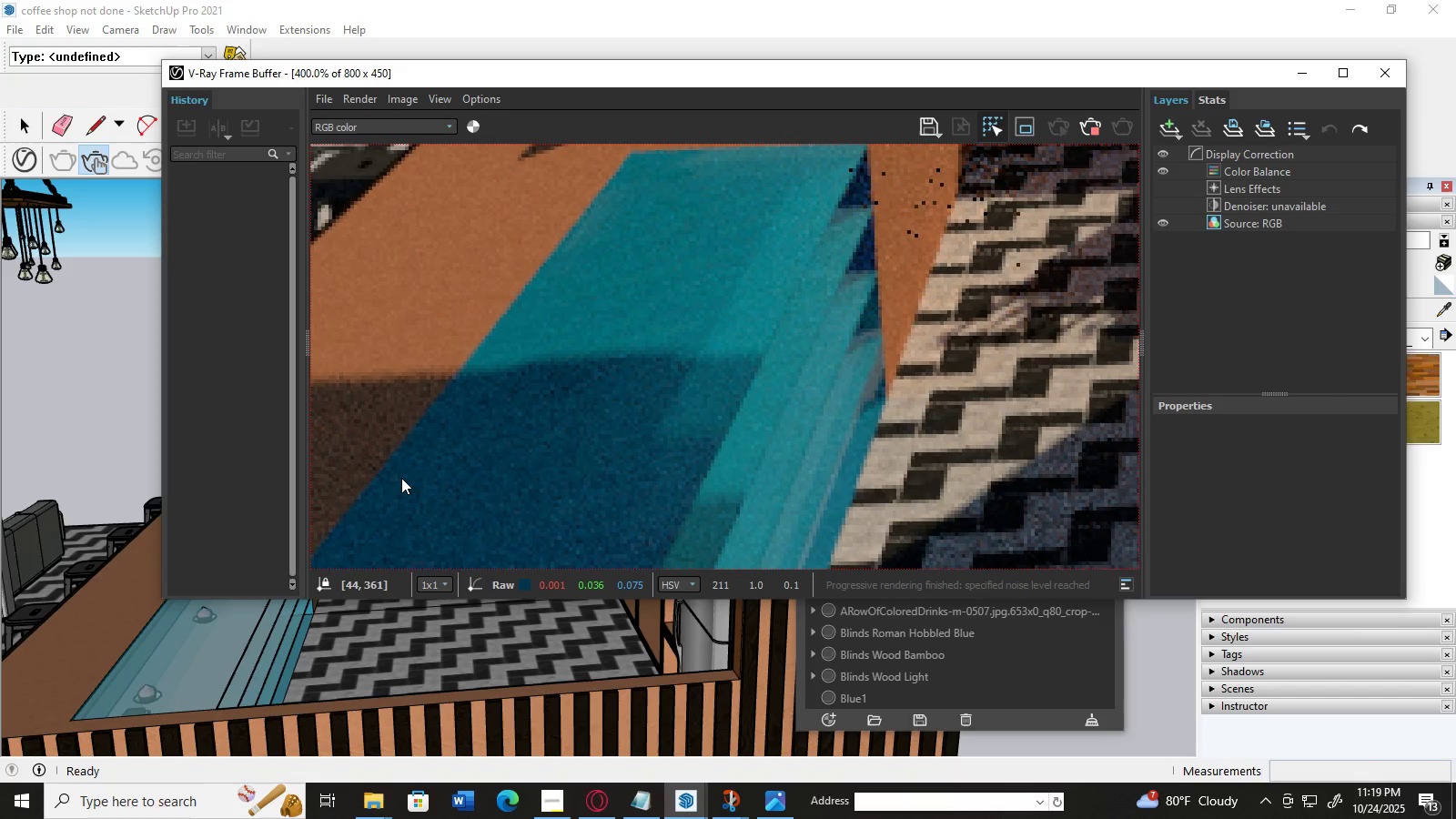 
left_click_drag(start_coordinate=[408, 463], to_coordinate=[430, 431])
 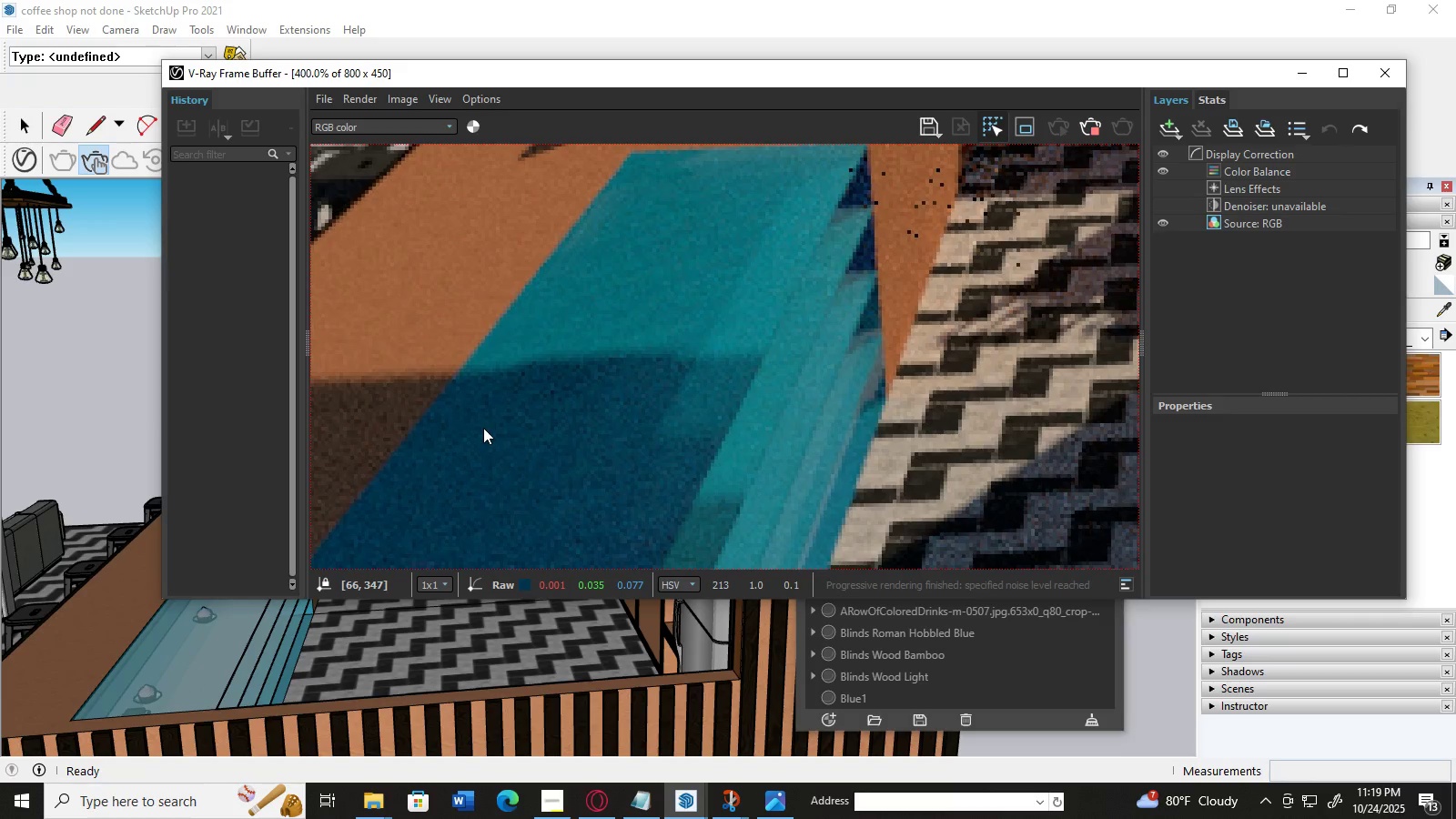 
double_click([483, 428])
 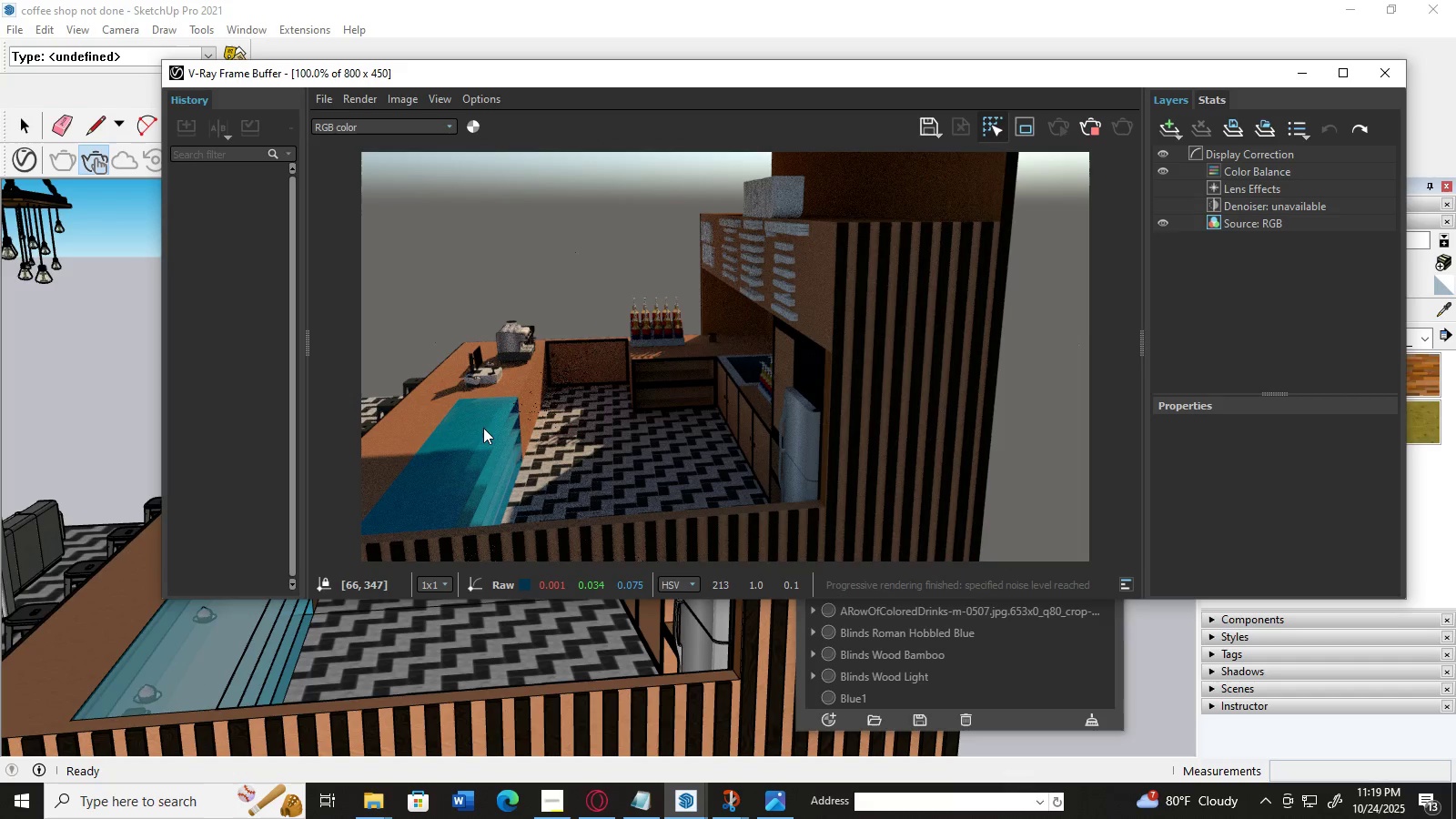 
triple_click([483, 428])
 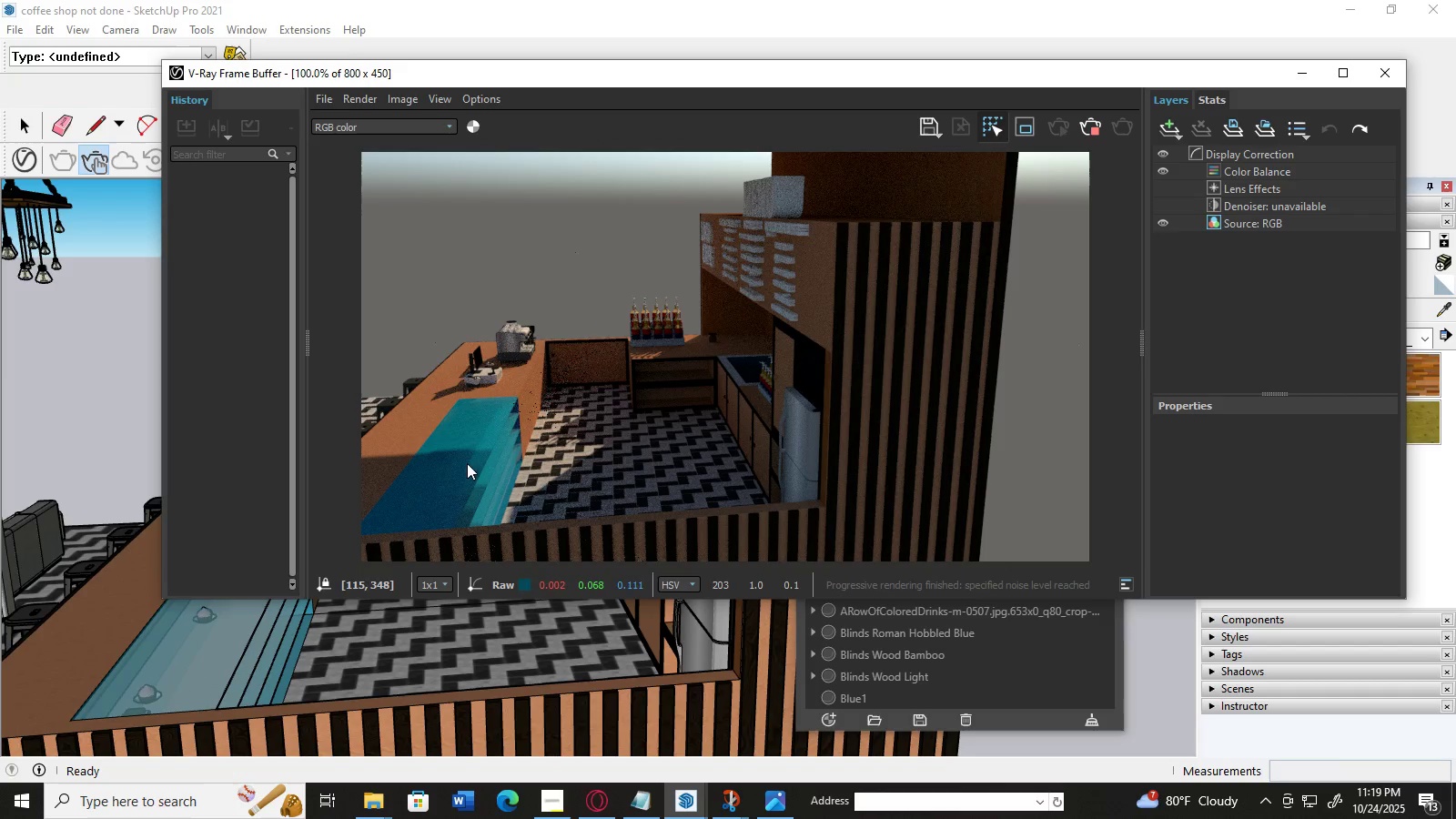 
left_click_drag(start_coordinate=[475, 430], to_coordinate=[636, 507])
 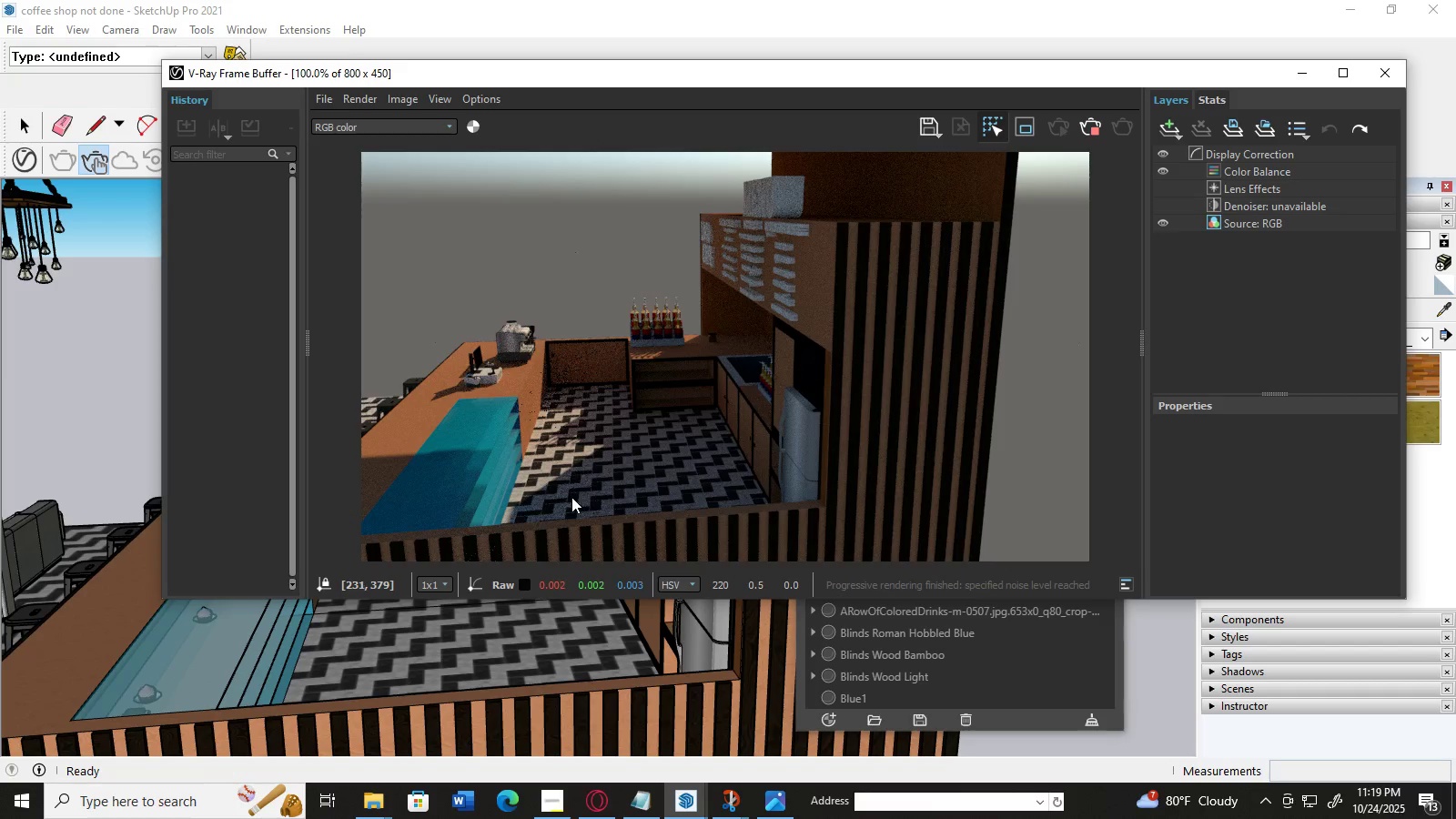 
scroll: coordinate [571, 497], scroll_direction: up, amount: 1.0
 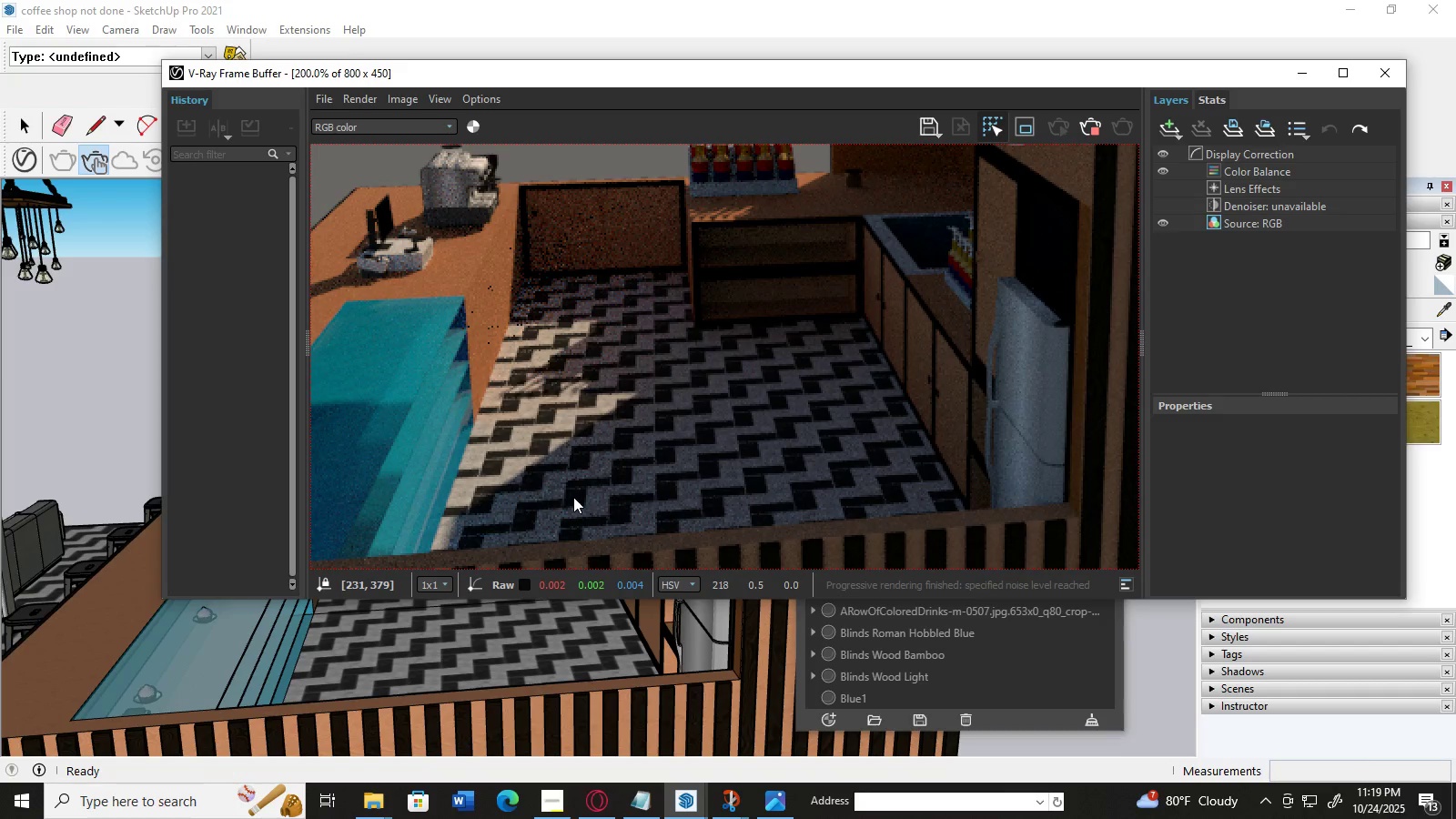 
left_click_drag(start_coordinate=[573, 497], to_coordinate=[622, 470])
 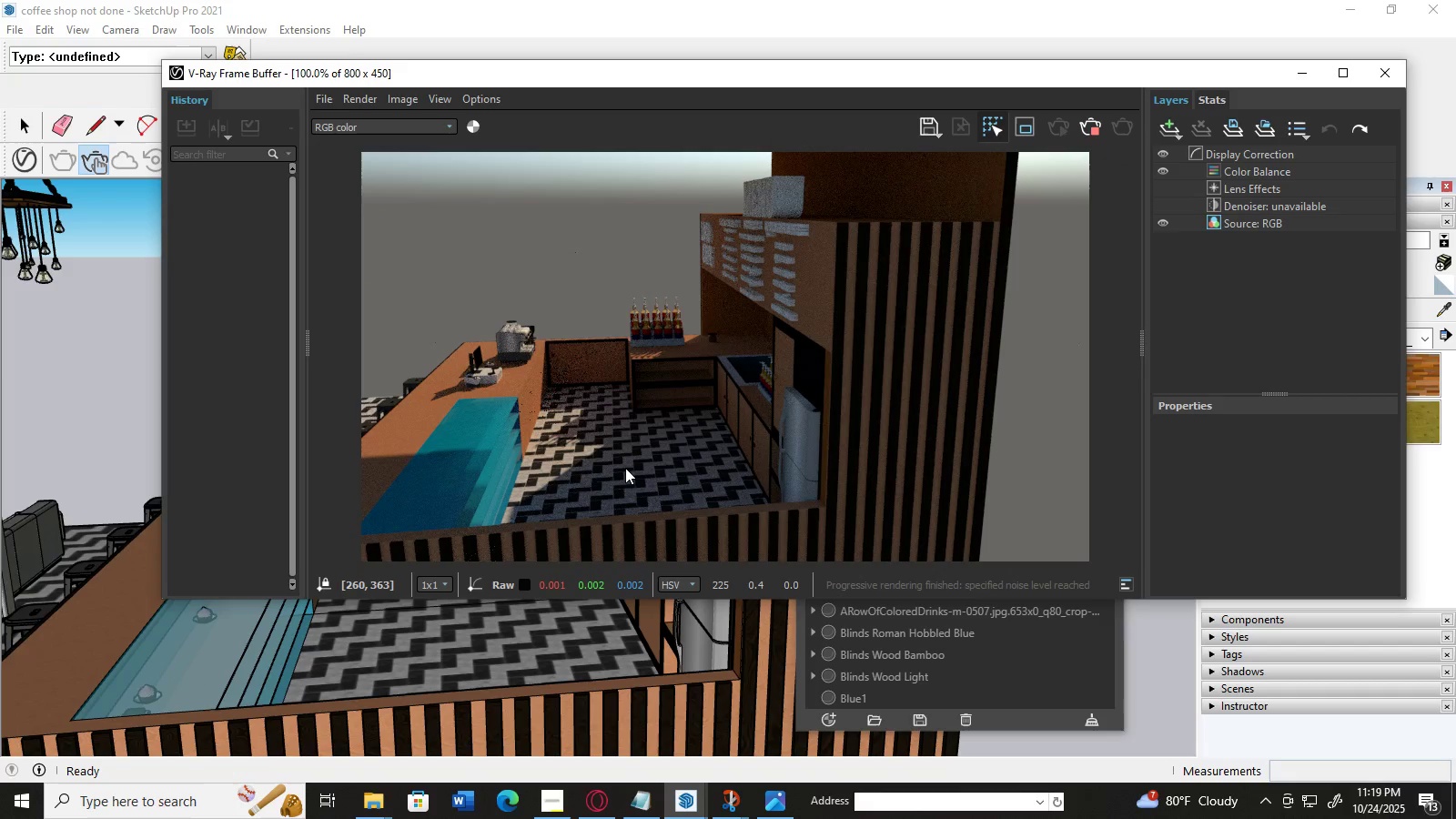 
scroll: coordinate [625, 468], scroll_direction: down, amount: 1.0
 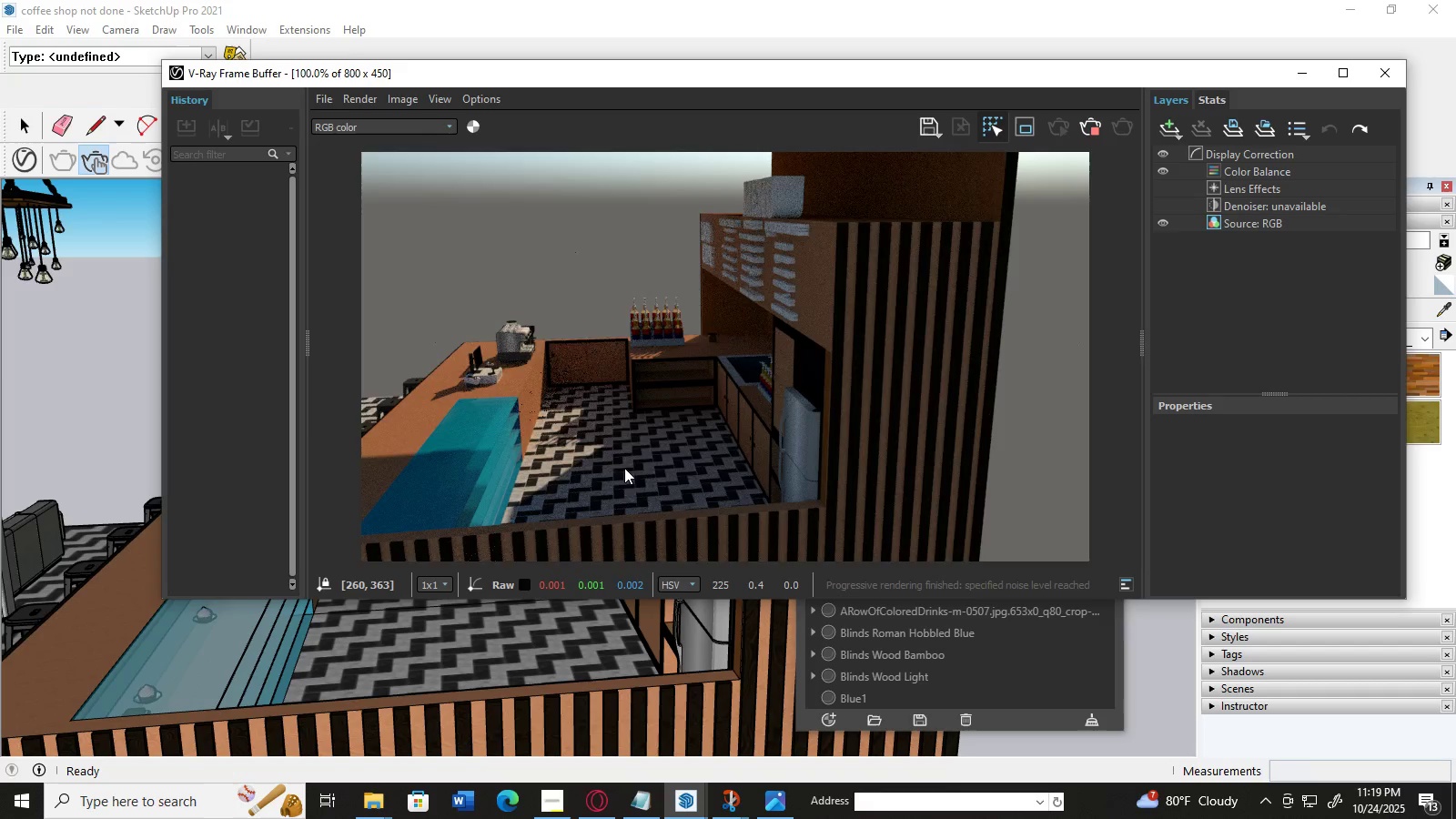 
scroll: coordinate [460, 450], scroll_direction: up, amount: 3.0
 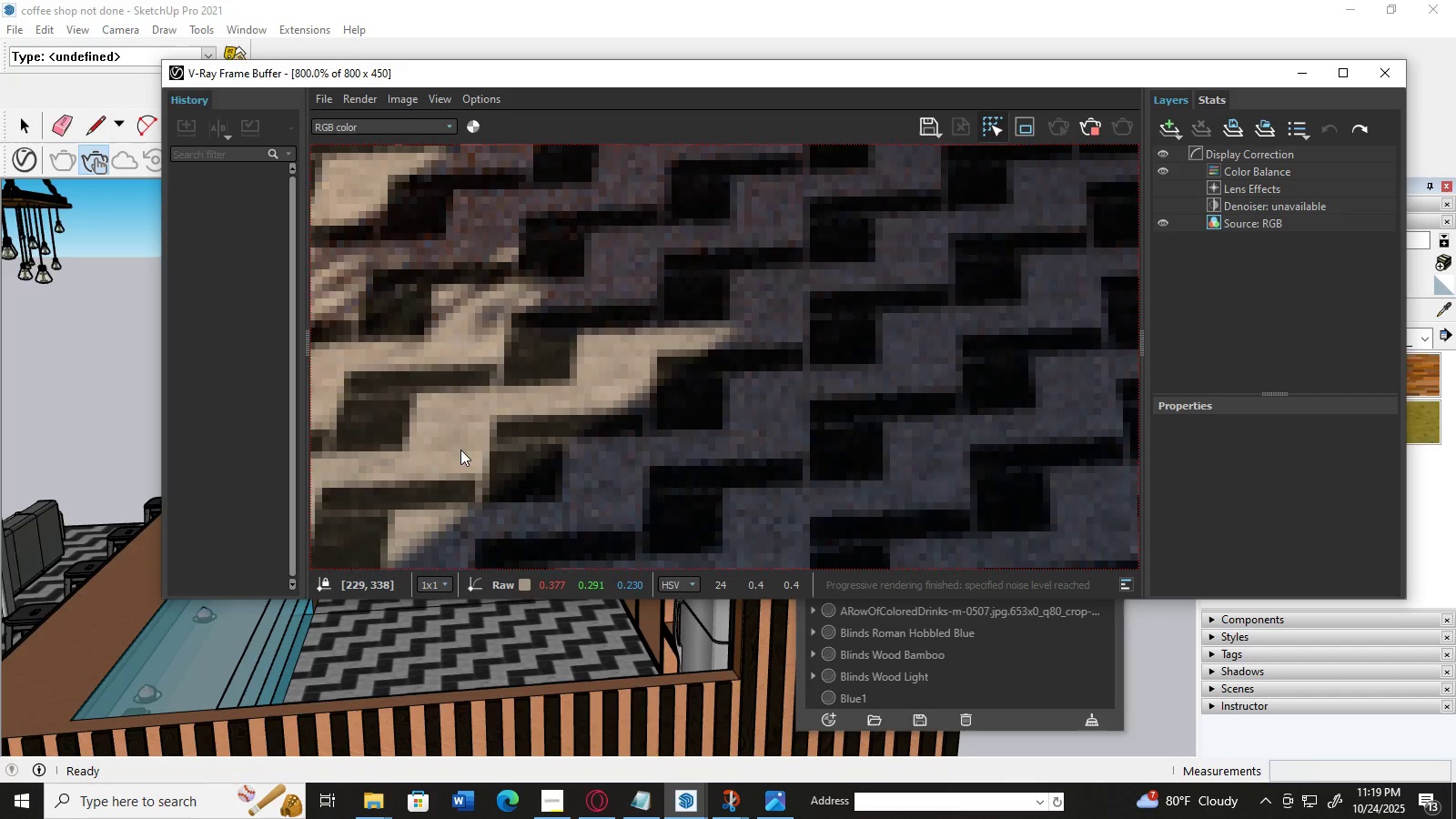 
scroll: coordinate [465, 449], scroll_direction: down, amount: 4.0
 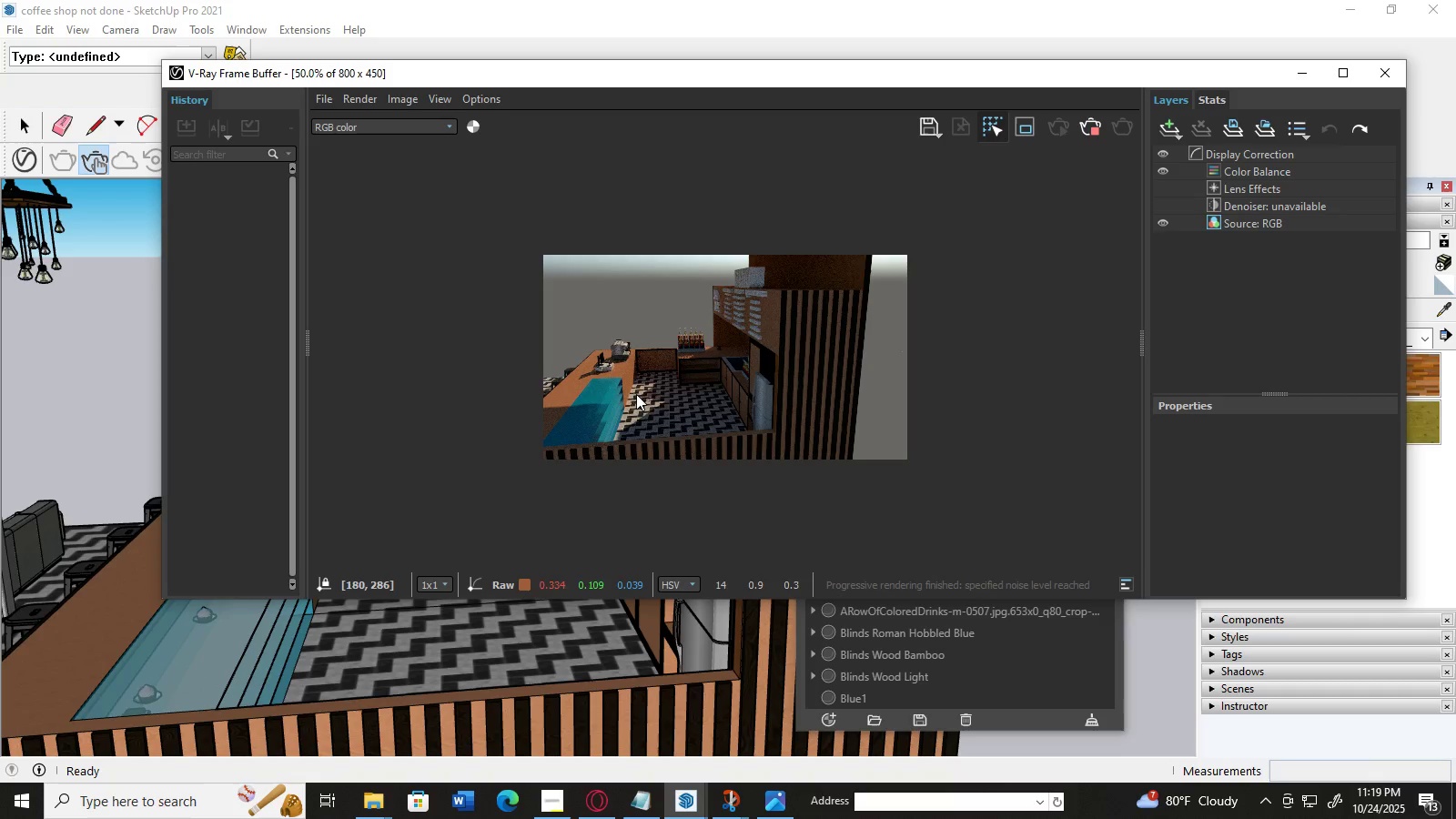 
scroll: coordinate [648, 388], scroll_direction: up, amount: 1.0
 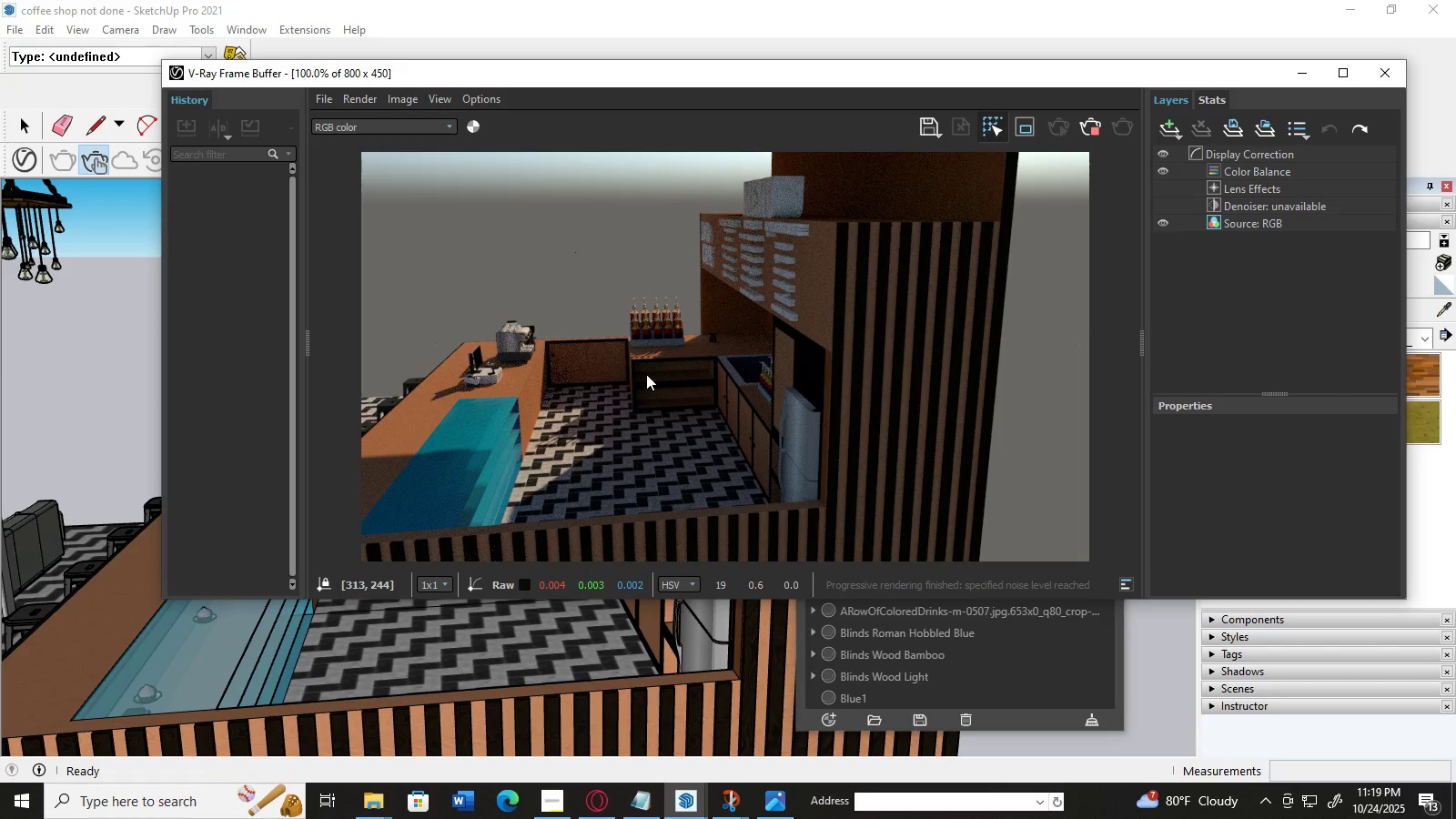 
scroll: coordinate [646, 374], scroll_direction: down, amount: 1.0
 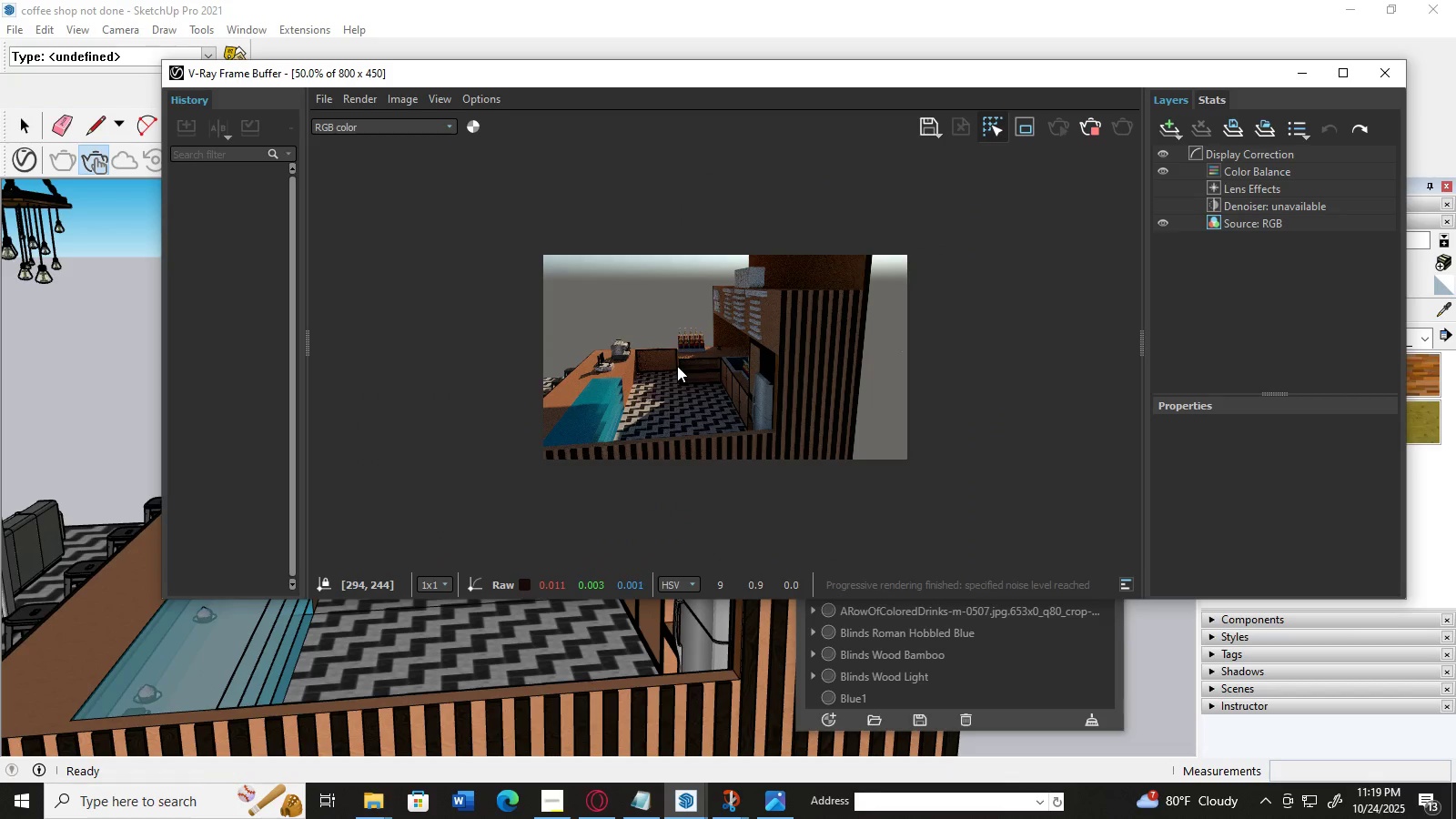 
scroll: coordinate [672, 364], scroll_direction: up, amount: 1.0
 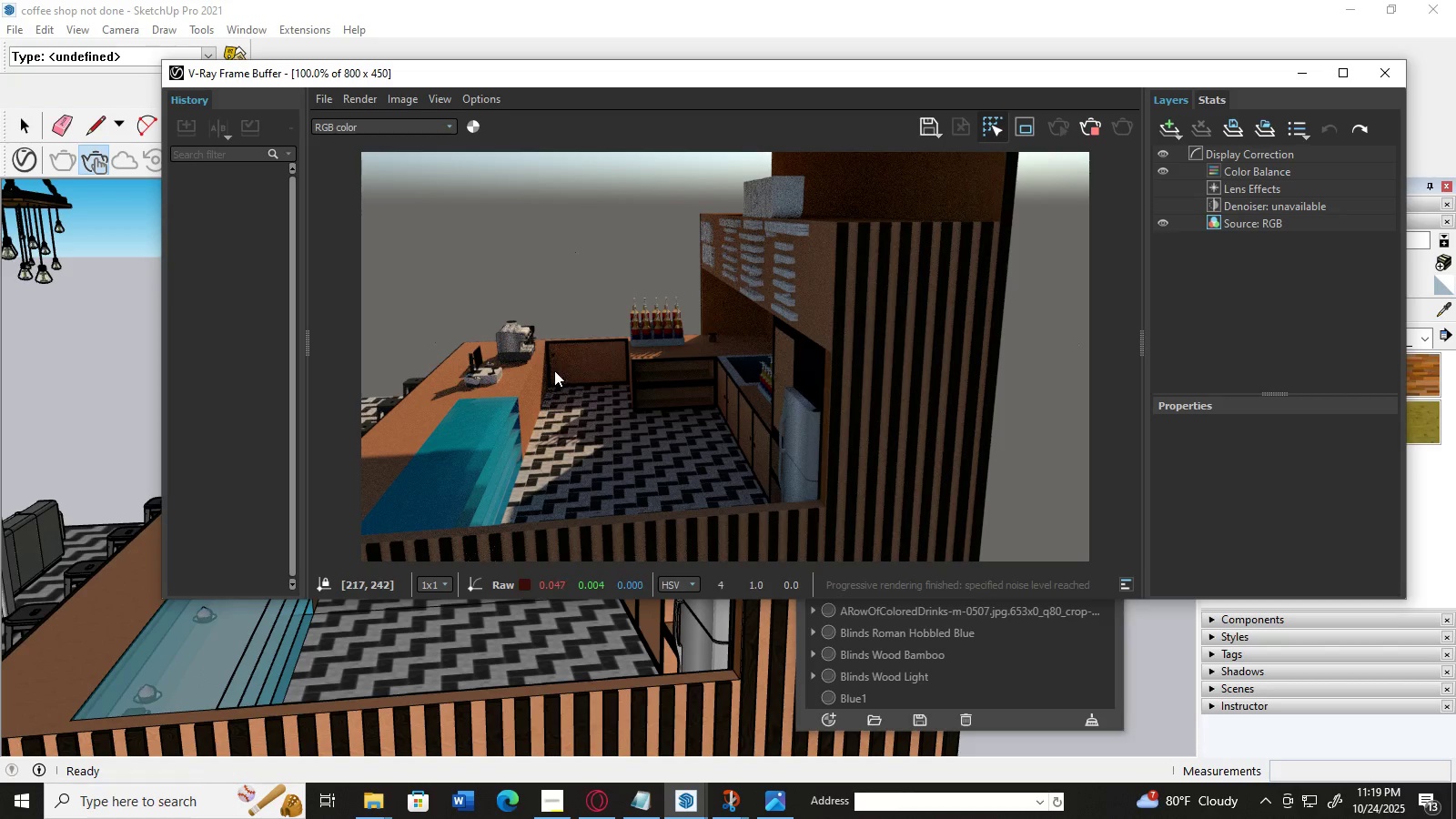 
double_click([554, 370])
 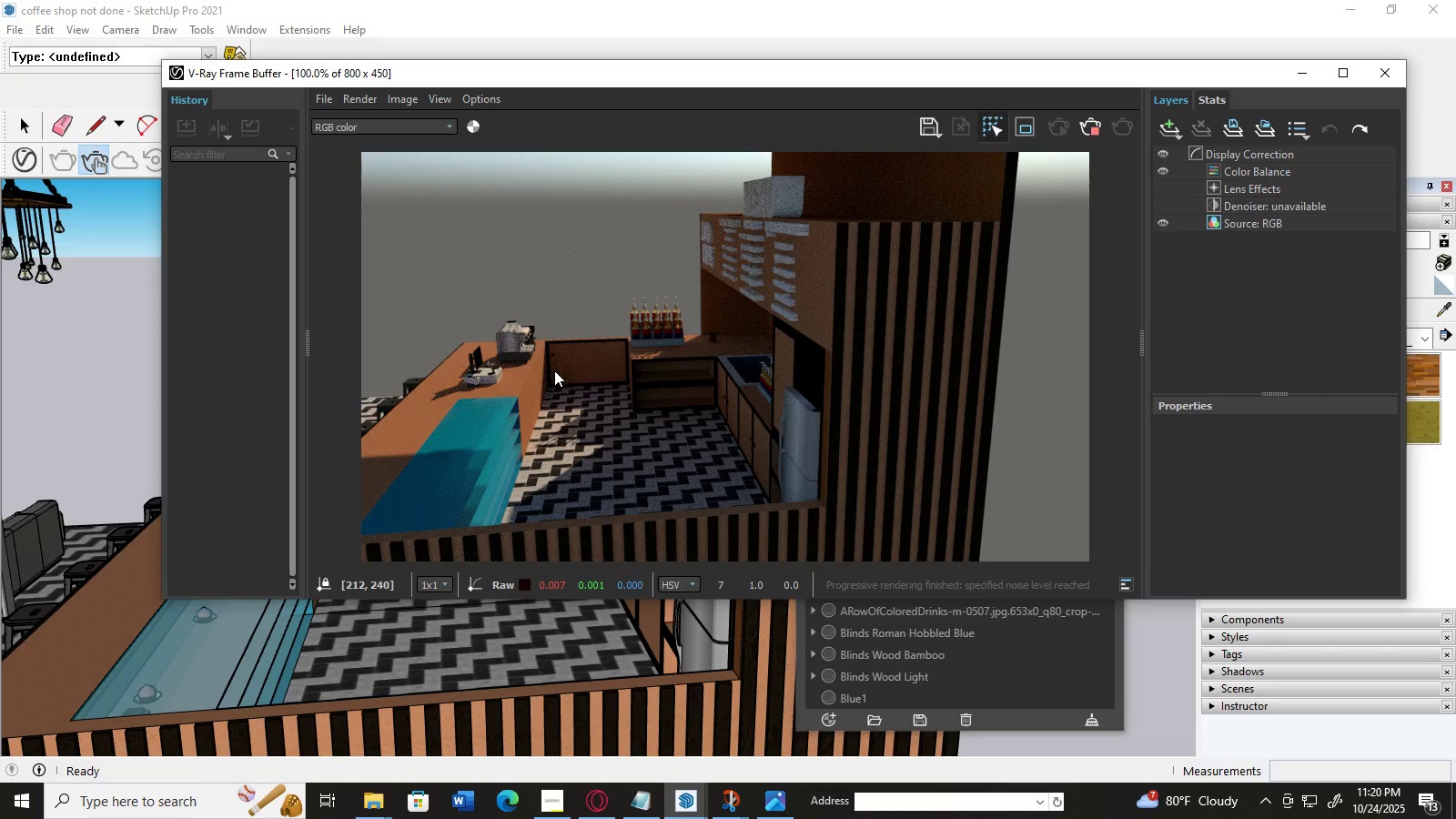 
triple_click([554, 370])
 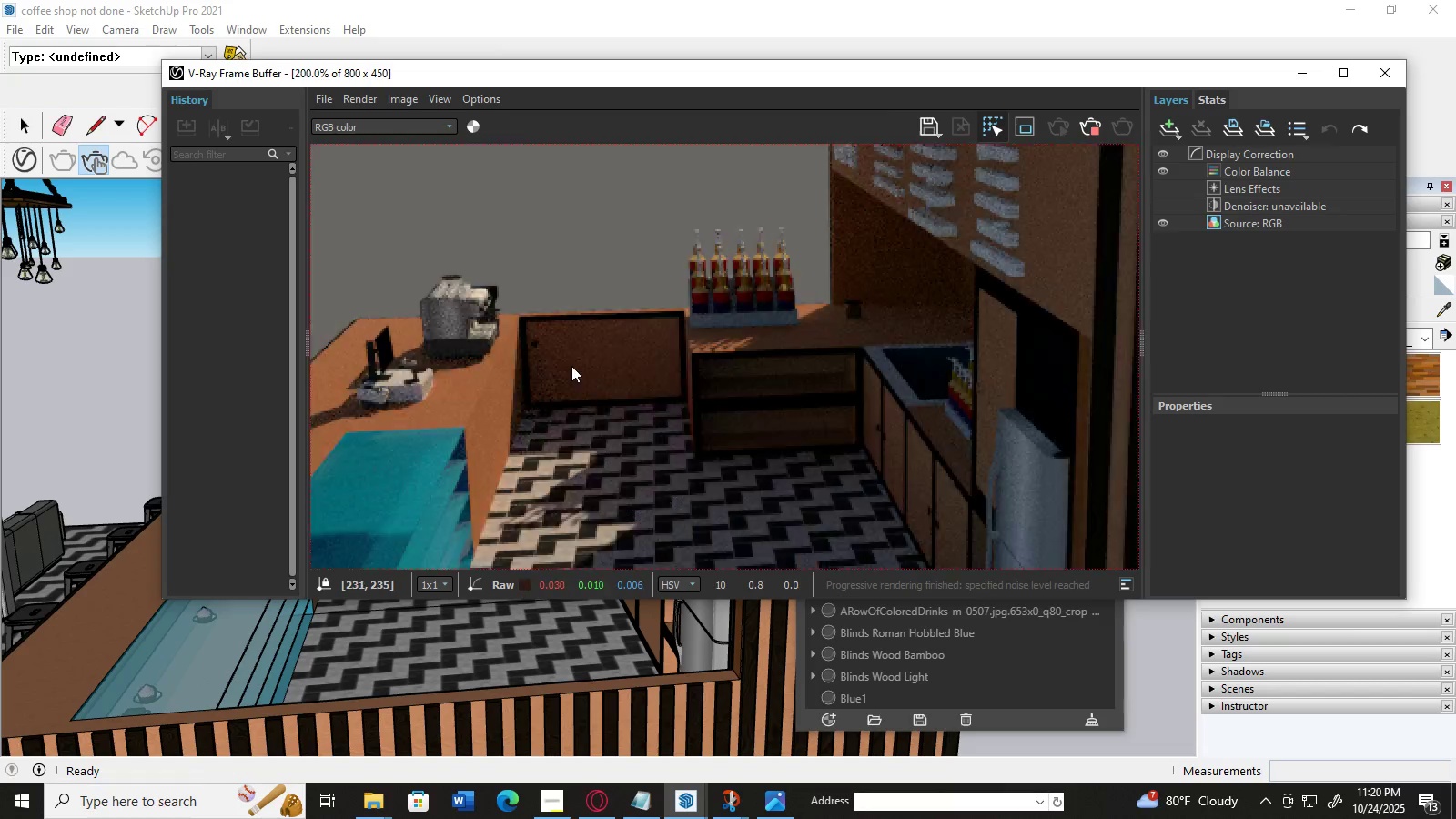 
scroll: coordinate [571, 366], scroll_direction: up, amount: 2.0
 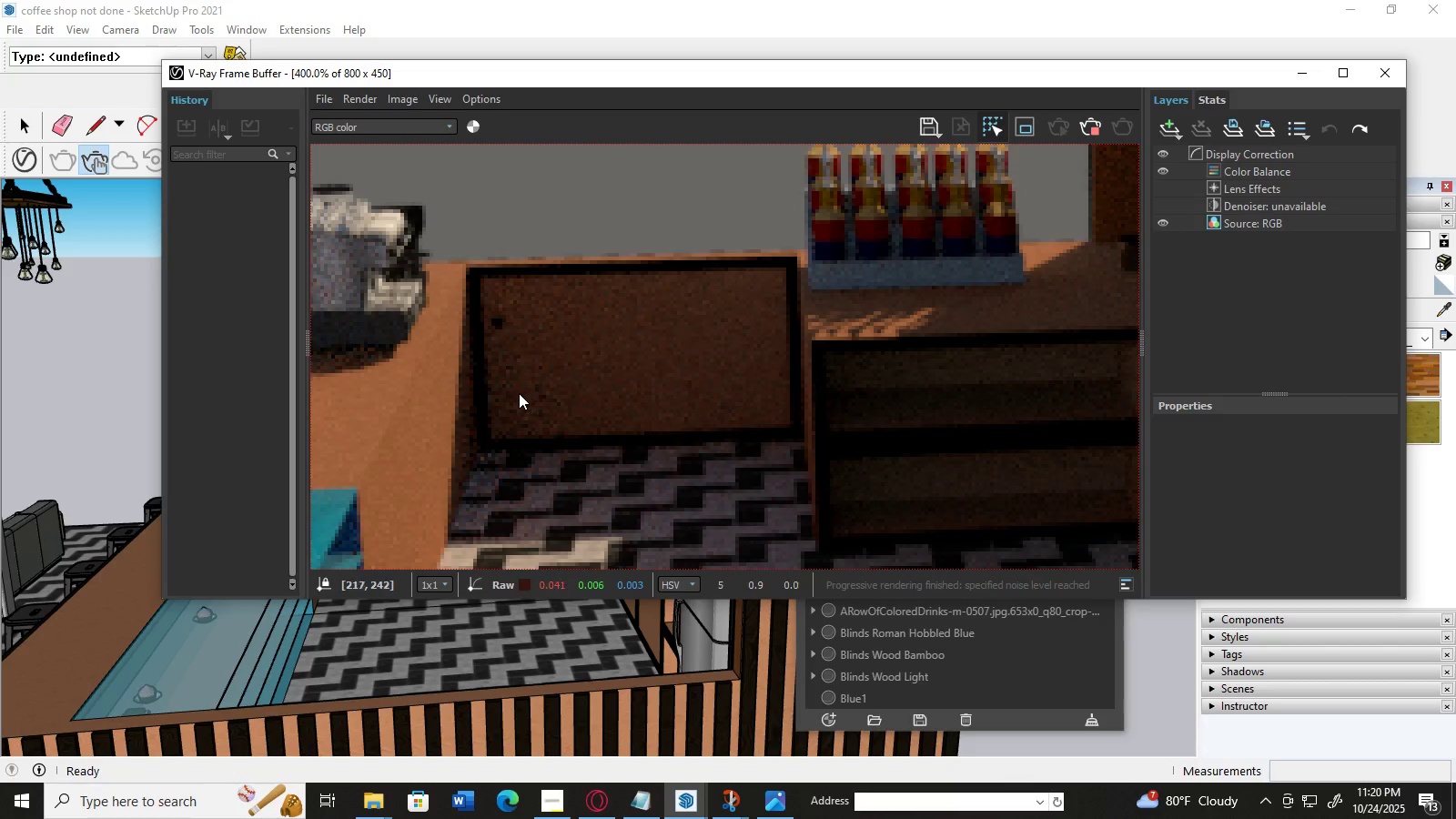 
left_click_drag(start_coordinate=[513, 380], to_coordinate=[472, 323])
 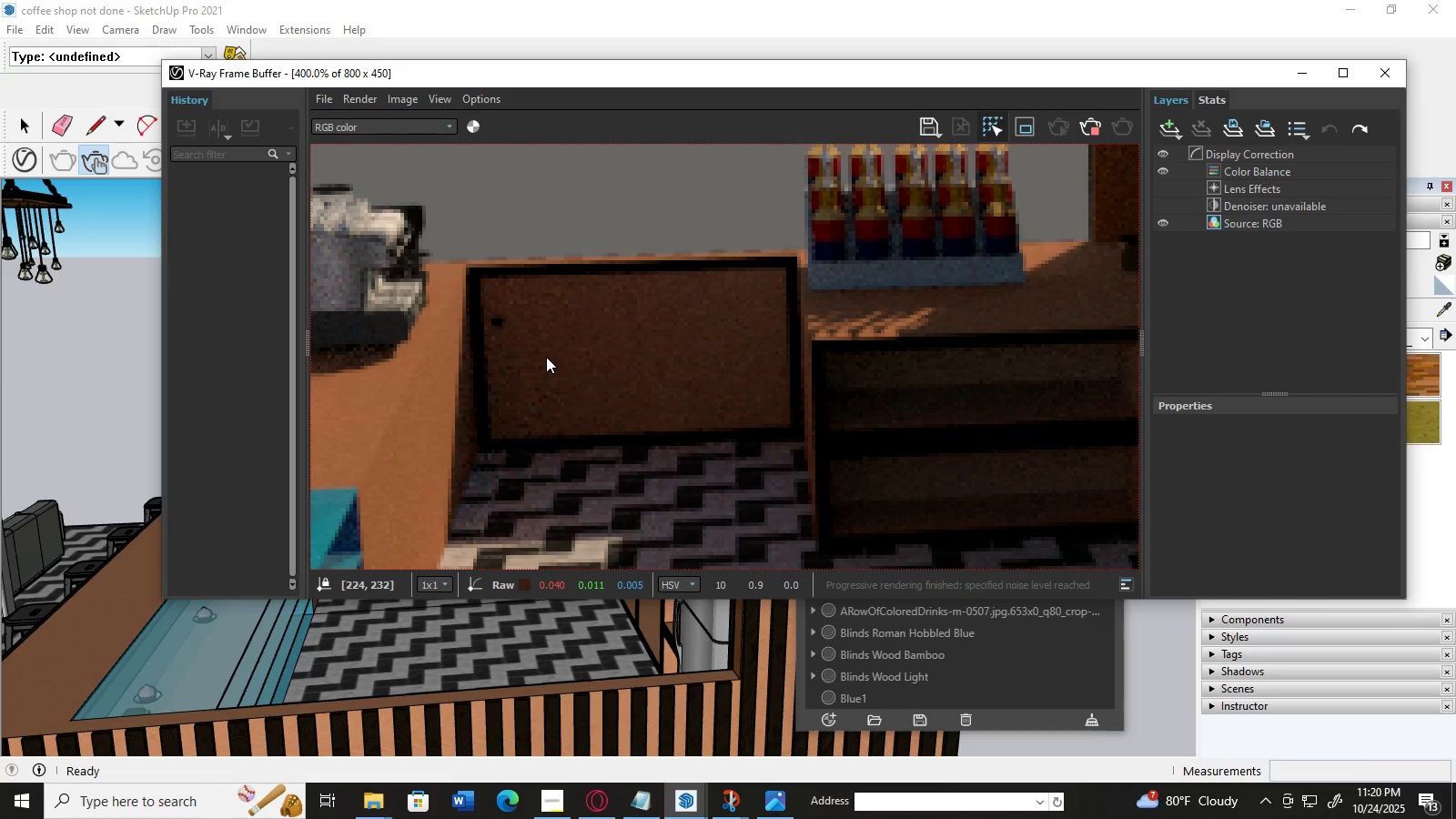 
scroll: coordinate [570, 403], scroll_direction: down, amount: 4.0
 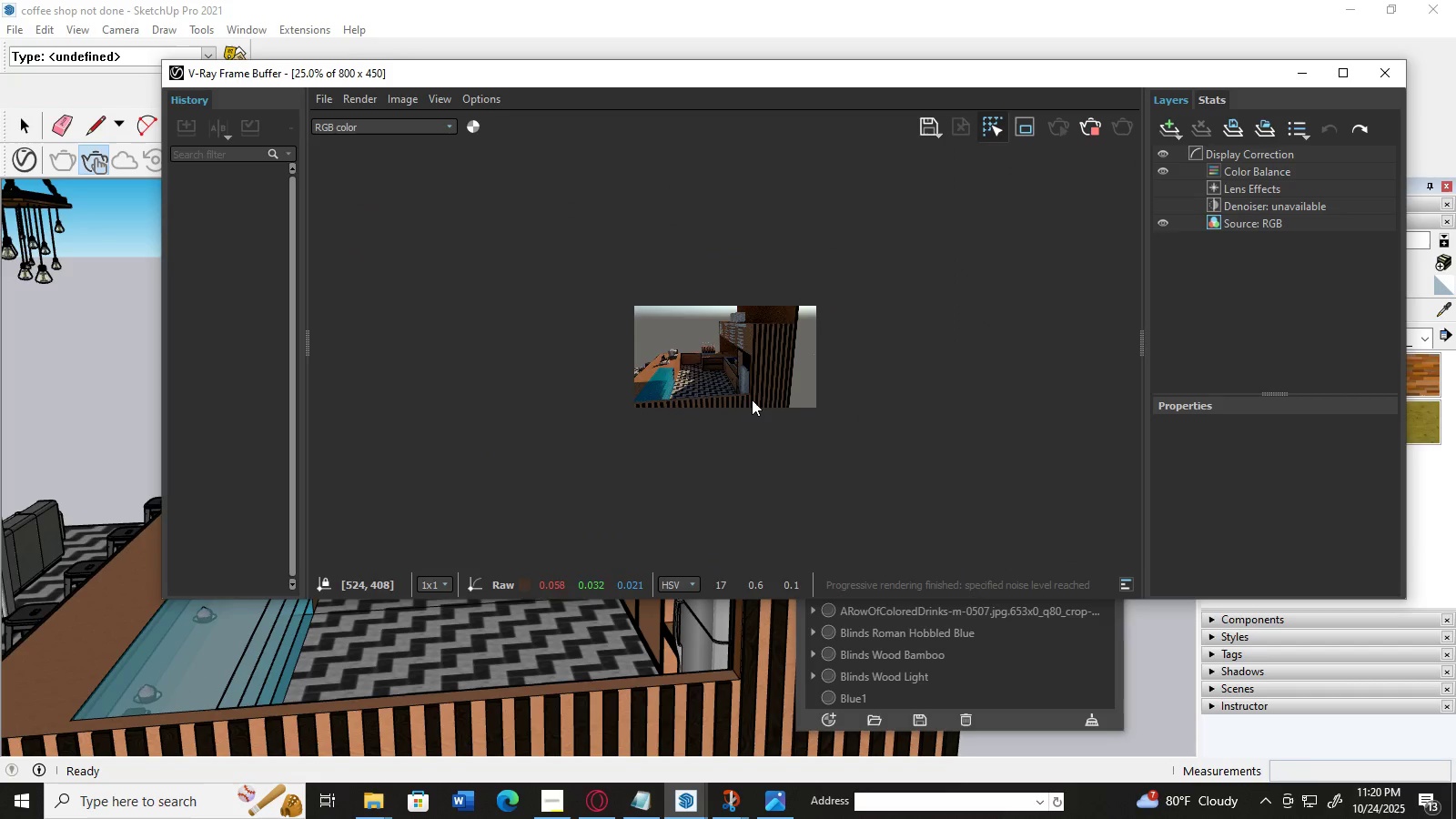 
scroll: coordinate [667, 427], scroll_direction: up, amount: 3.0
 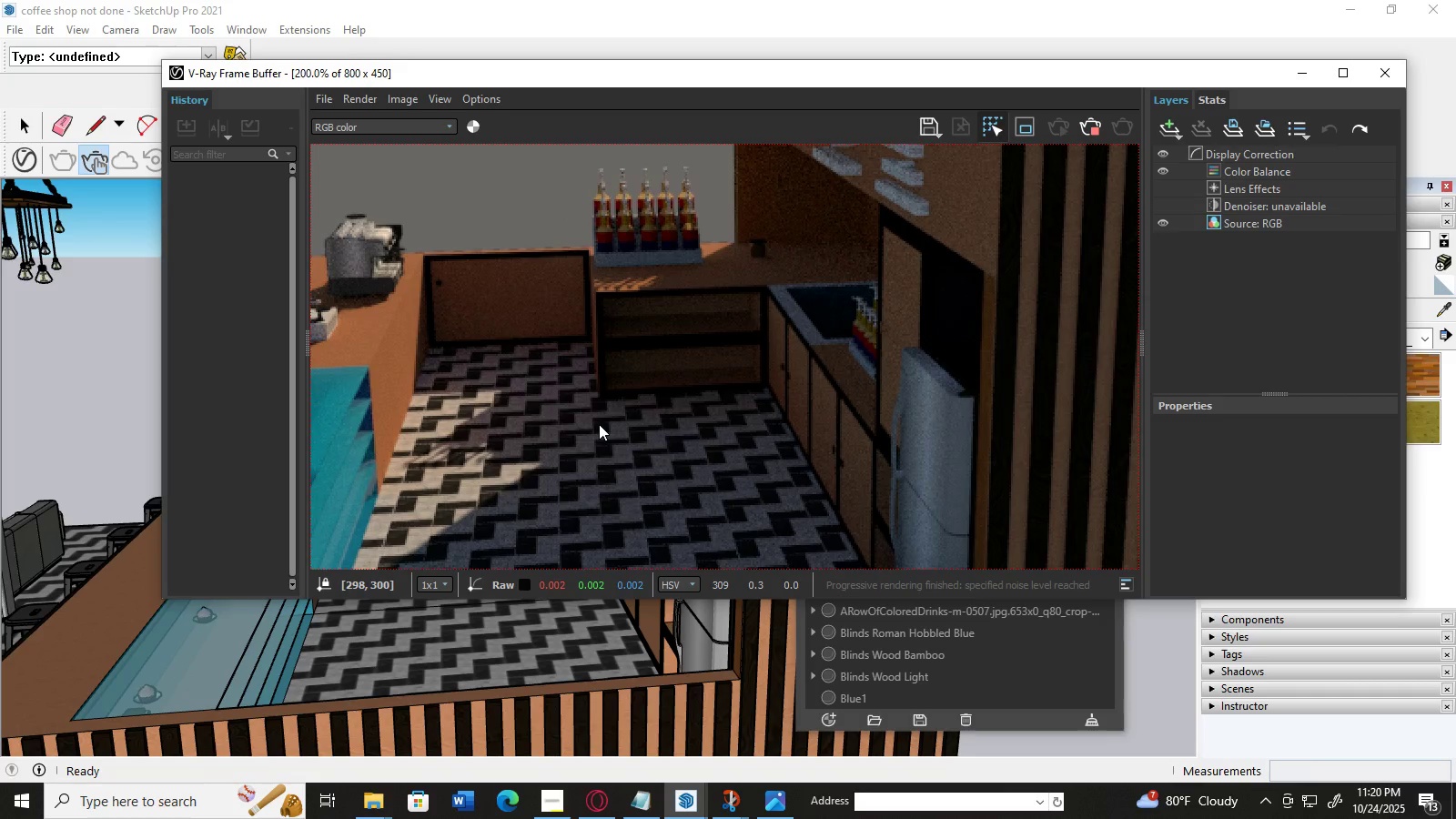 
scroll: coordinate [599, 424], scroll_direction: down, amount: 1.0
 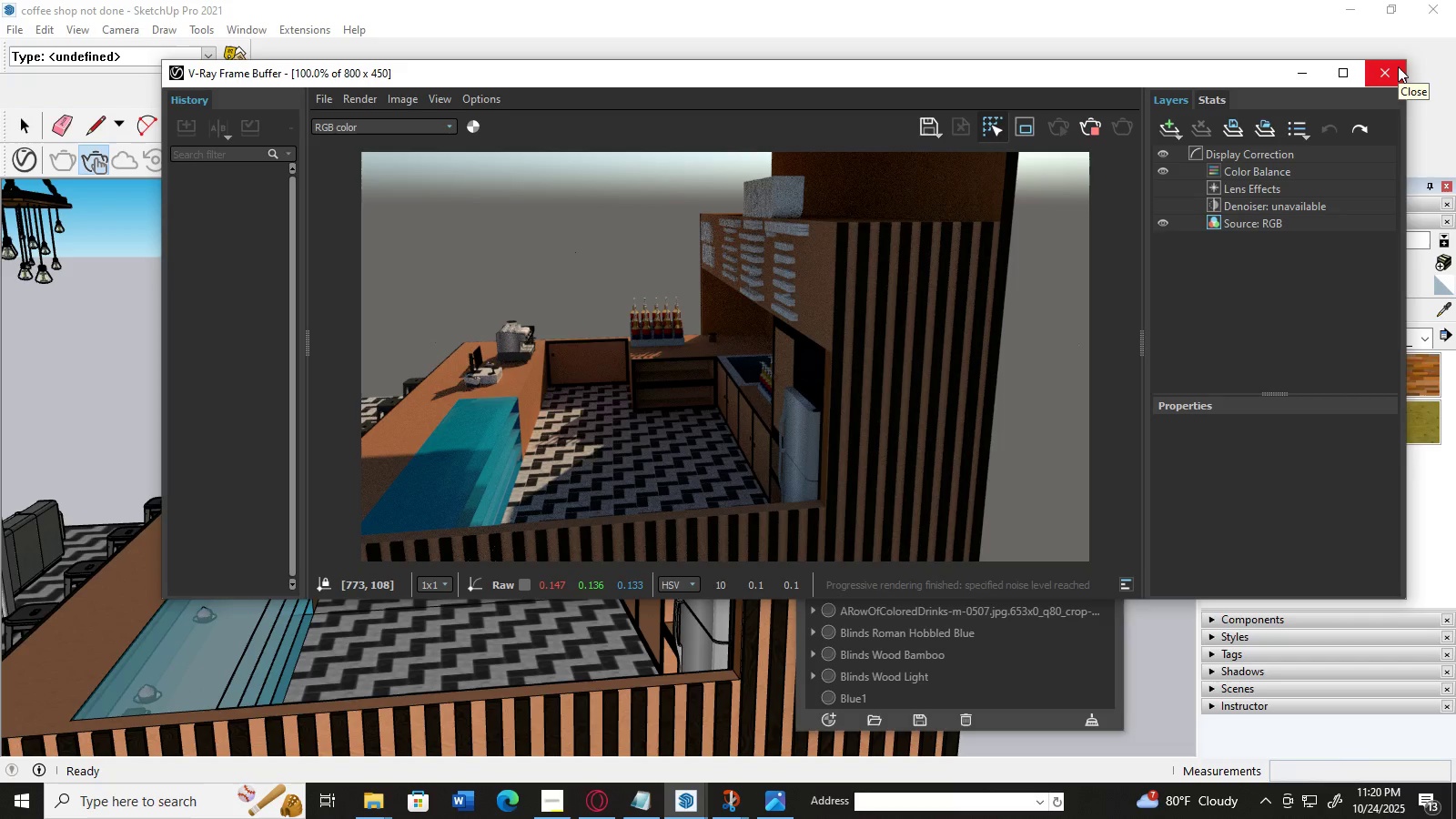 
wait(5.1)
 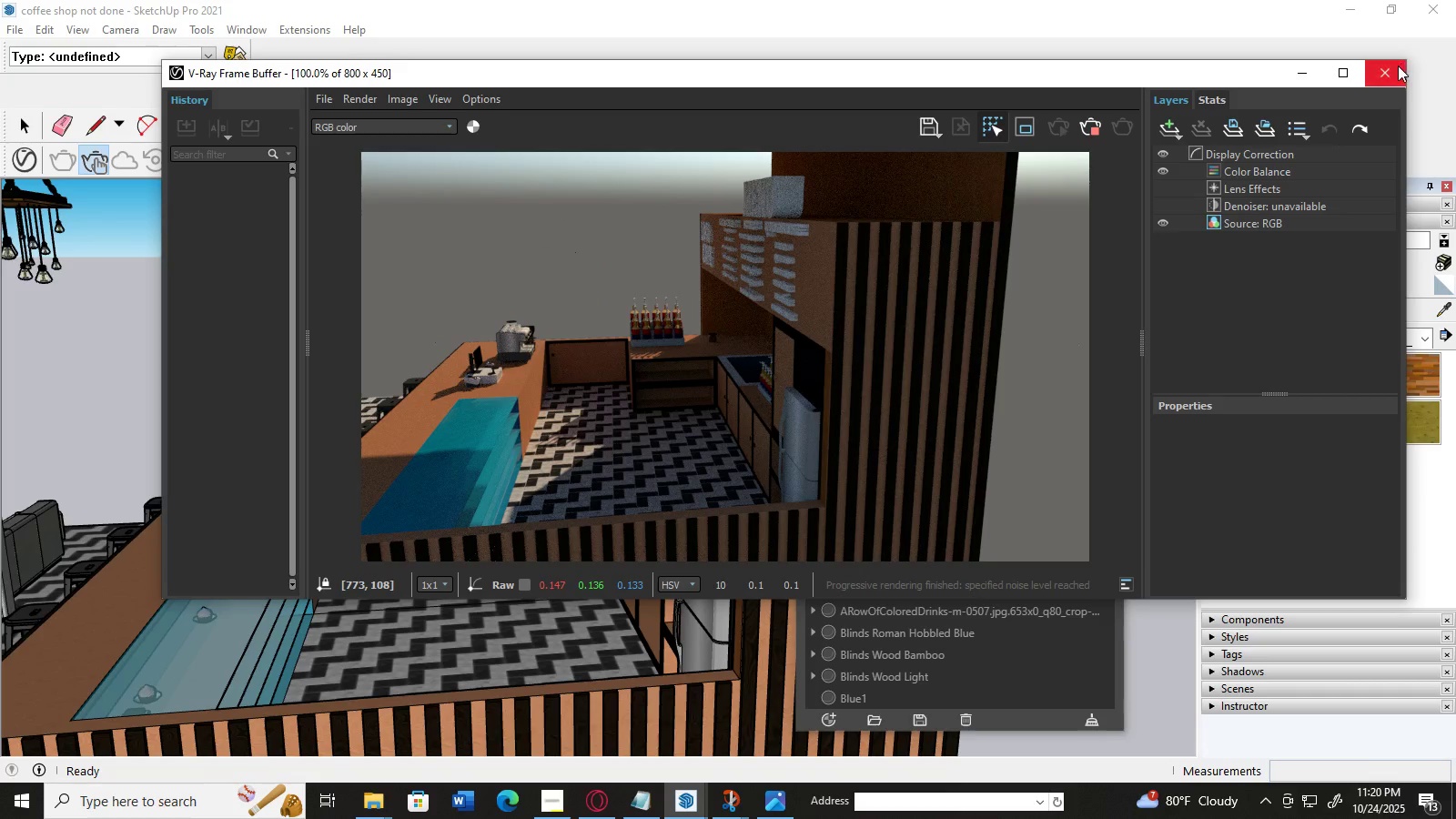 
scroll: coordinate [495, 478], scroll_direction: up, amount: 1.0
 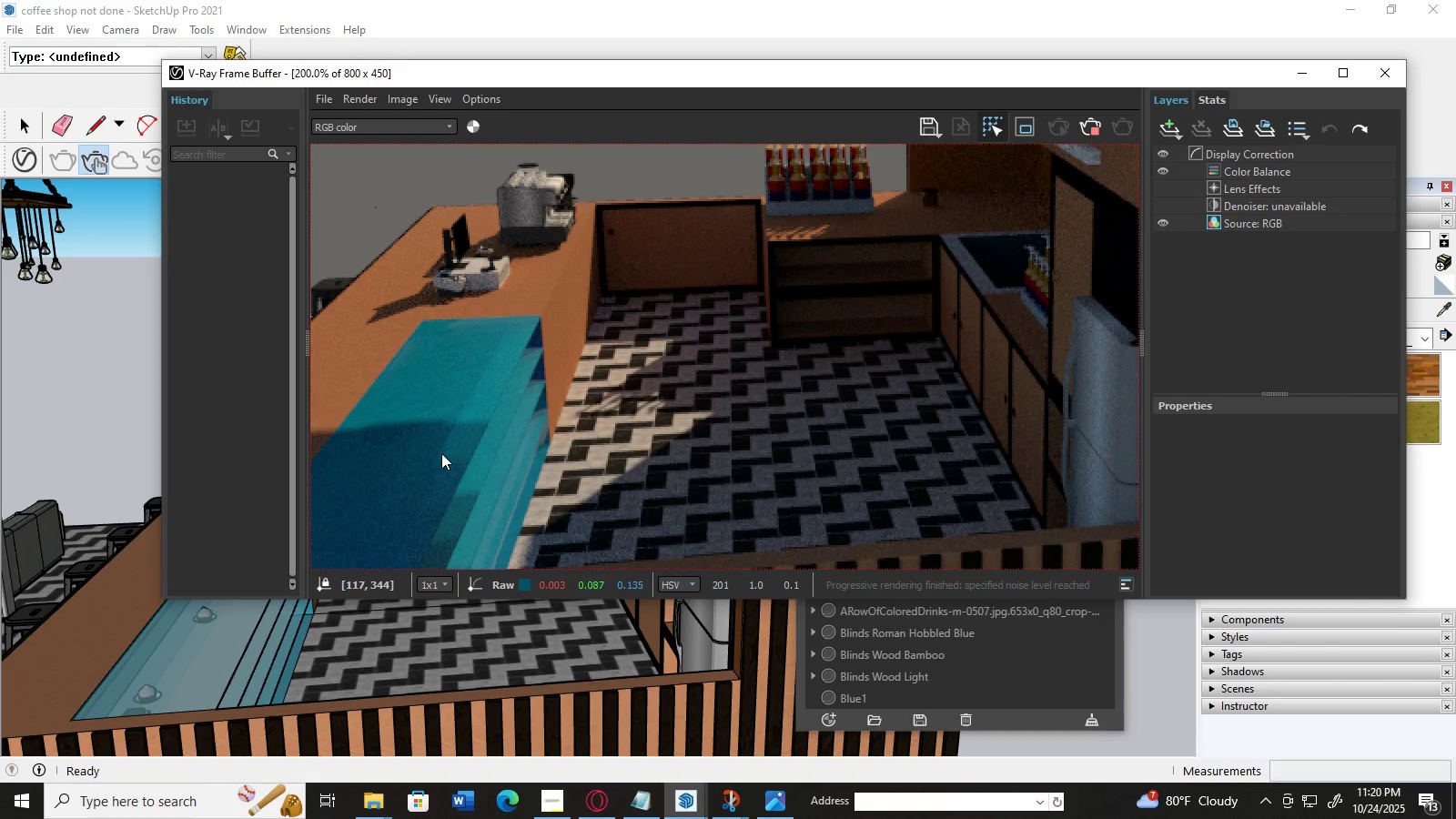 
left_click([441, 453])
 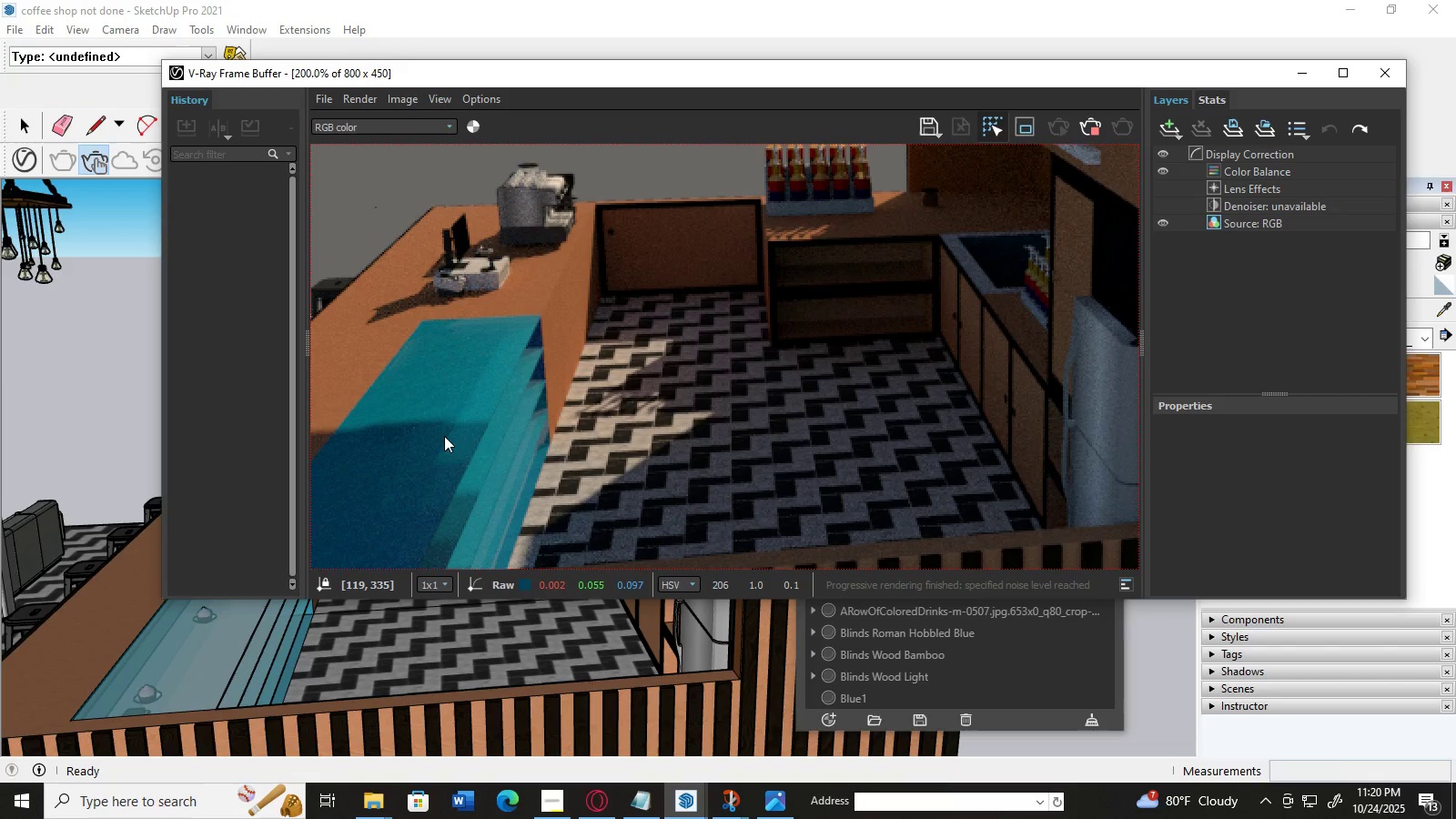 
left_click([444, 436])
 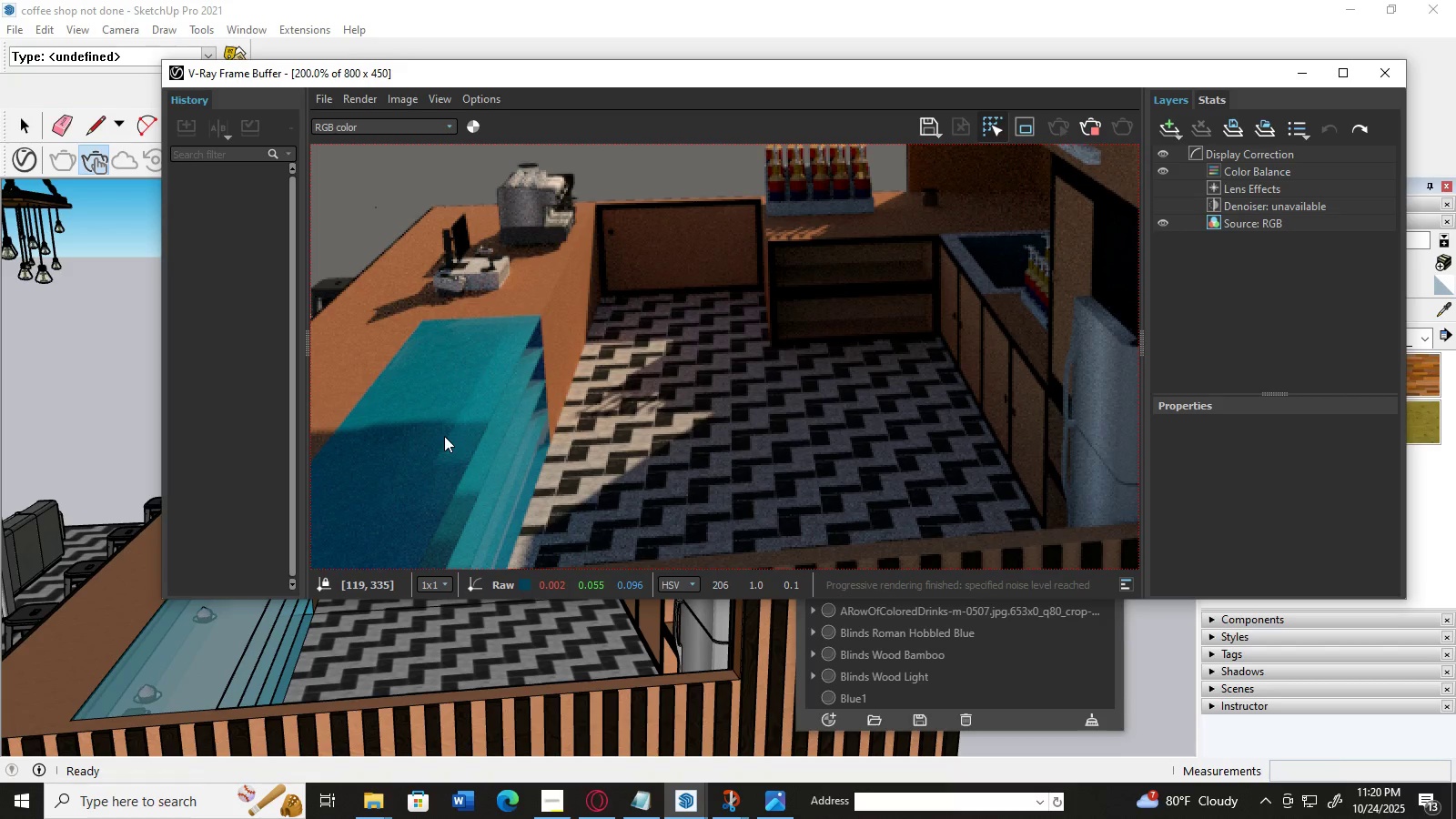 
left_click_drag(start_coordinate=[444, 436], to_coordinate=[420, 485])
 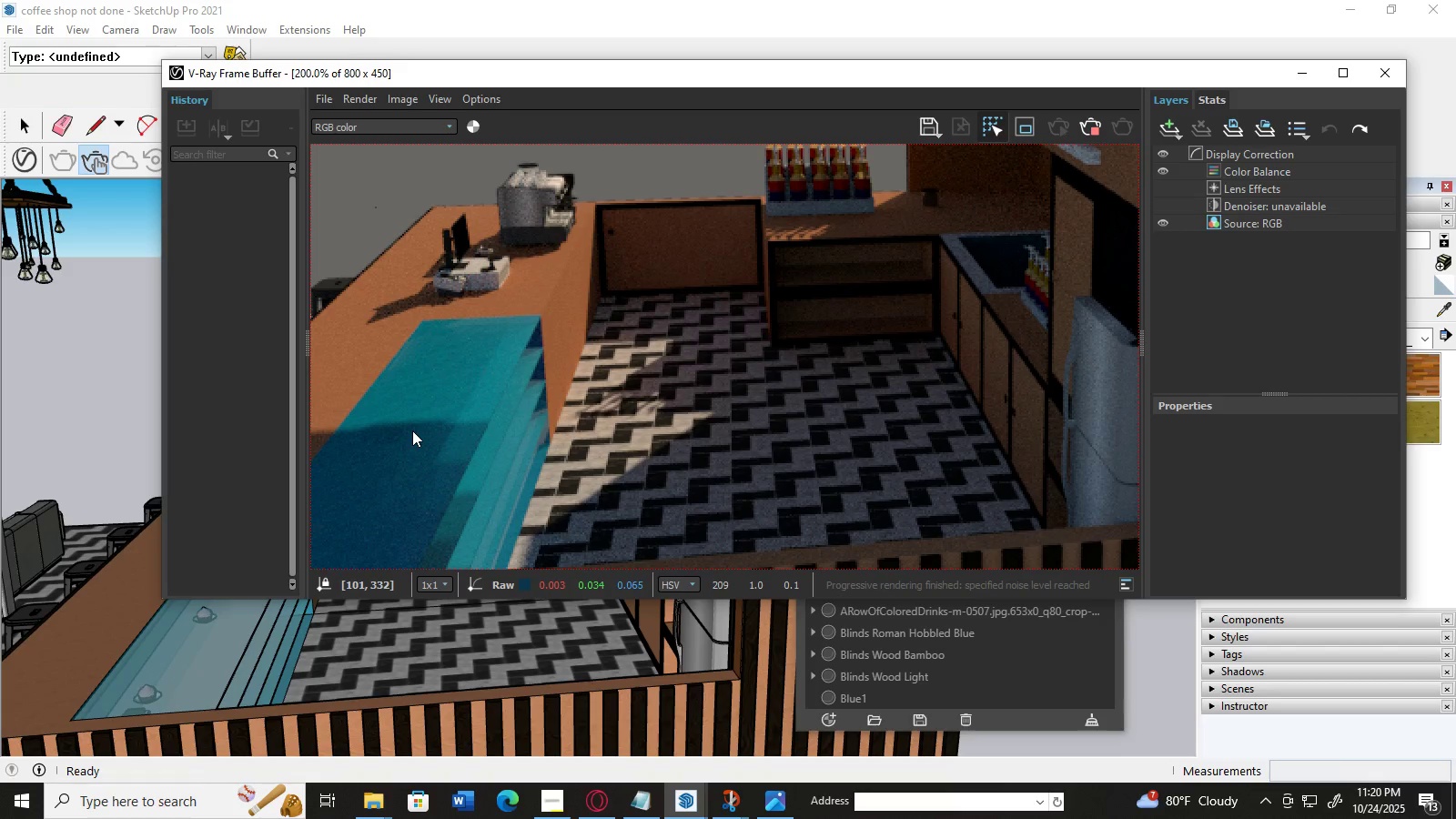 
left_click_drag(start_coordinate=[417, 428], to_coordinate=[347, 541])
 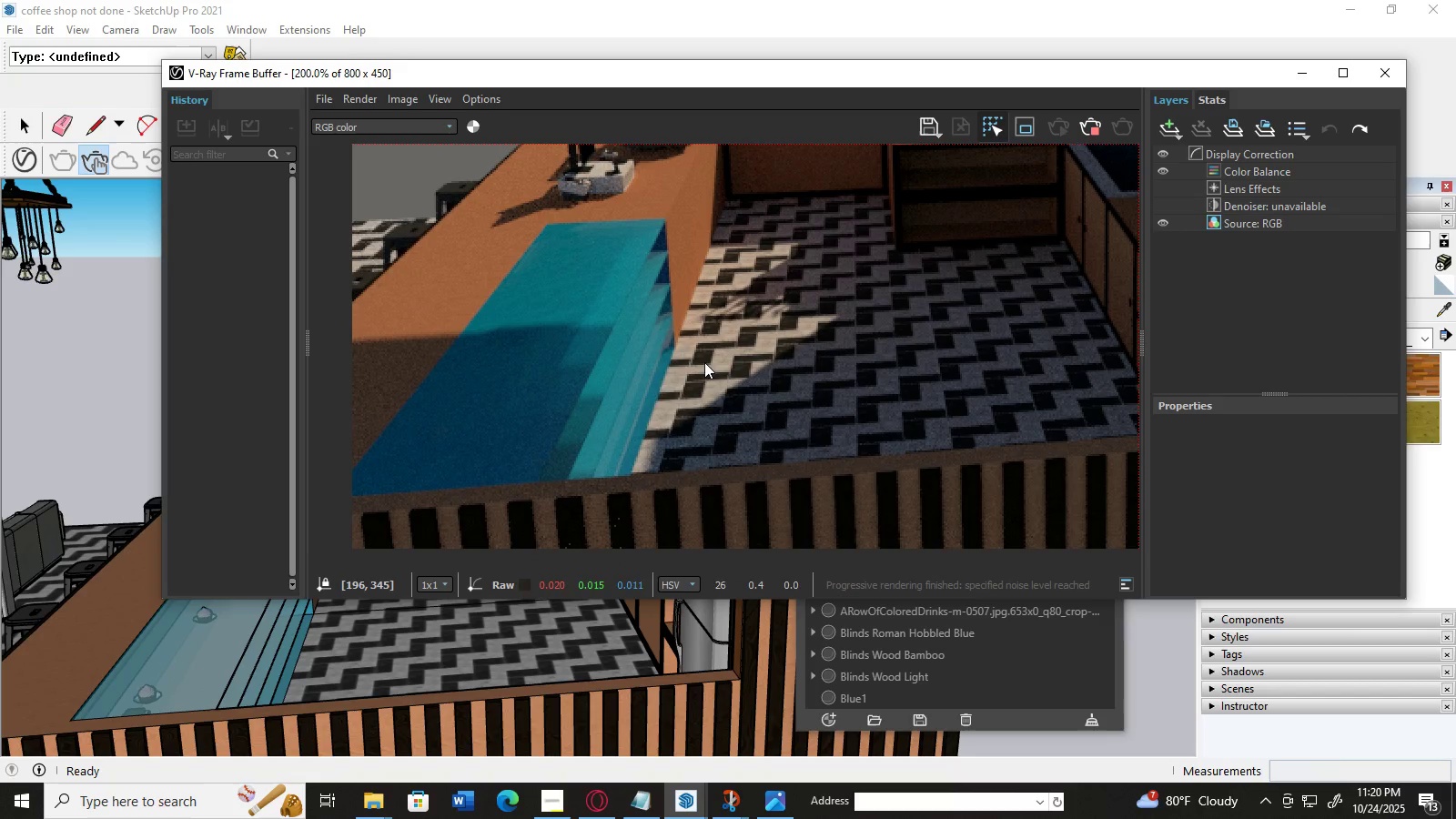 
double_click([519, 417])
 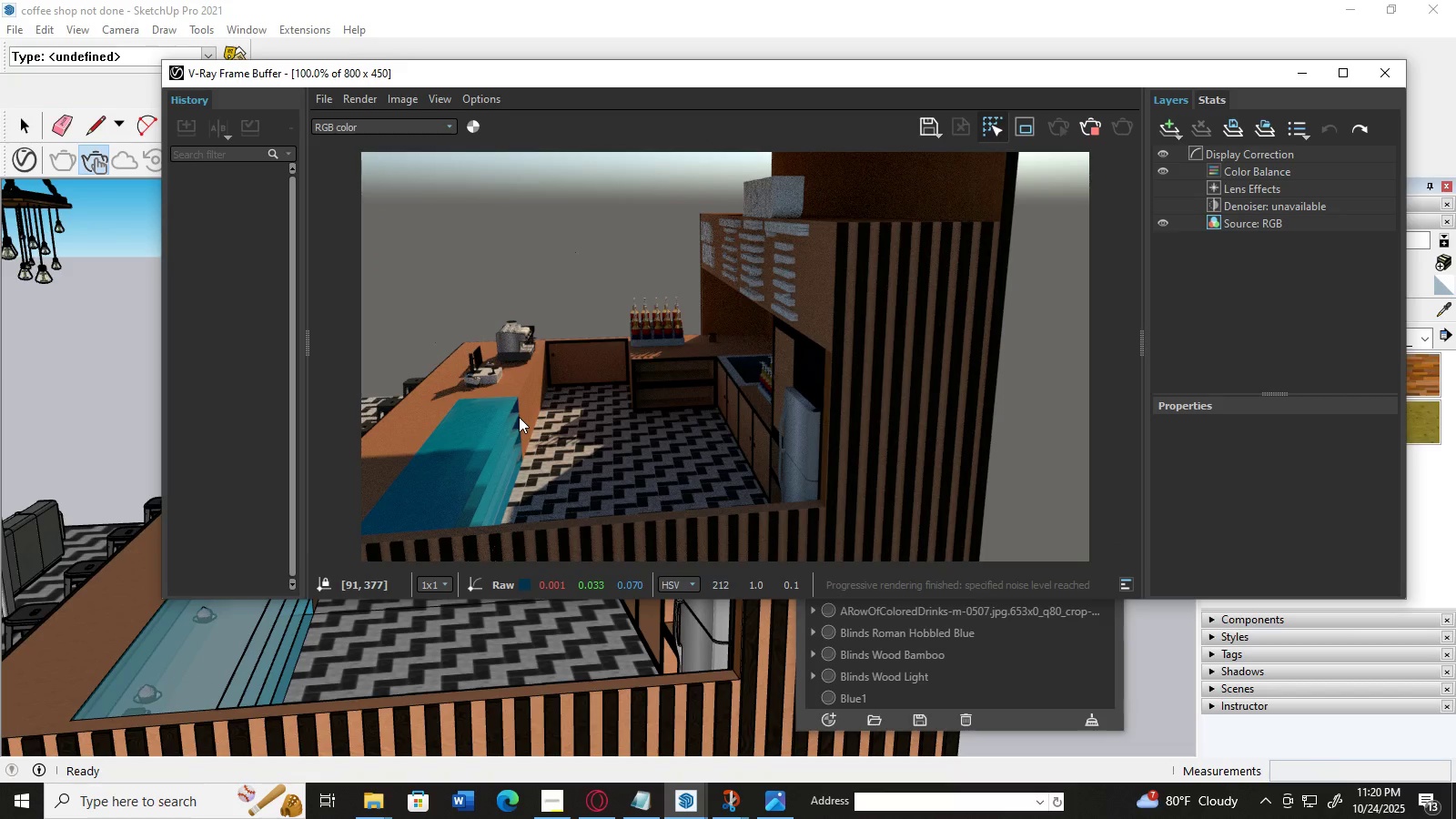 
triple_click([519, 417])
 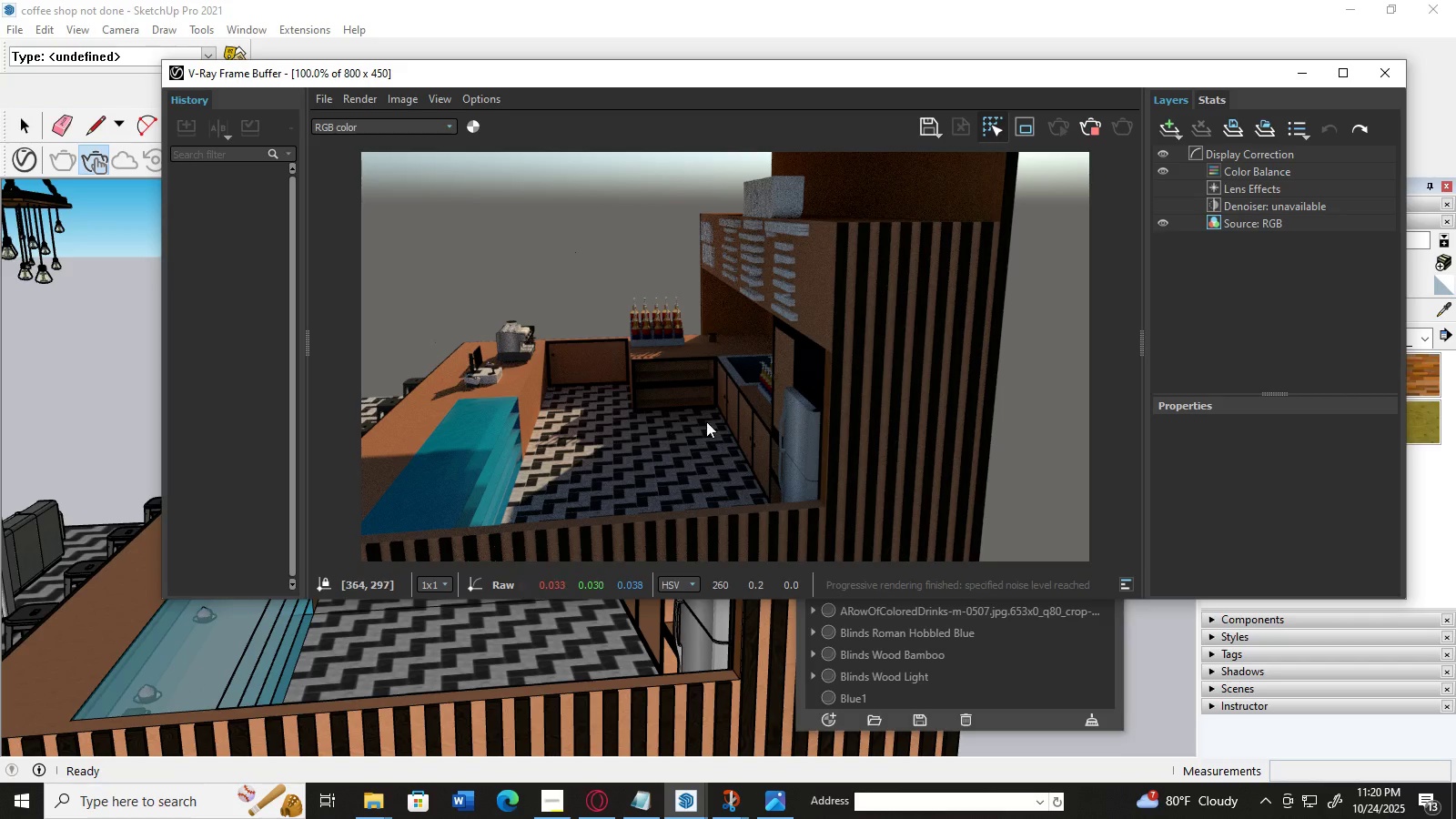 
left_click_drag(start_coordinate=[709, 420], to_coordinate=[758, 368])
 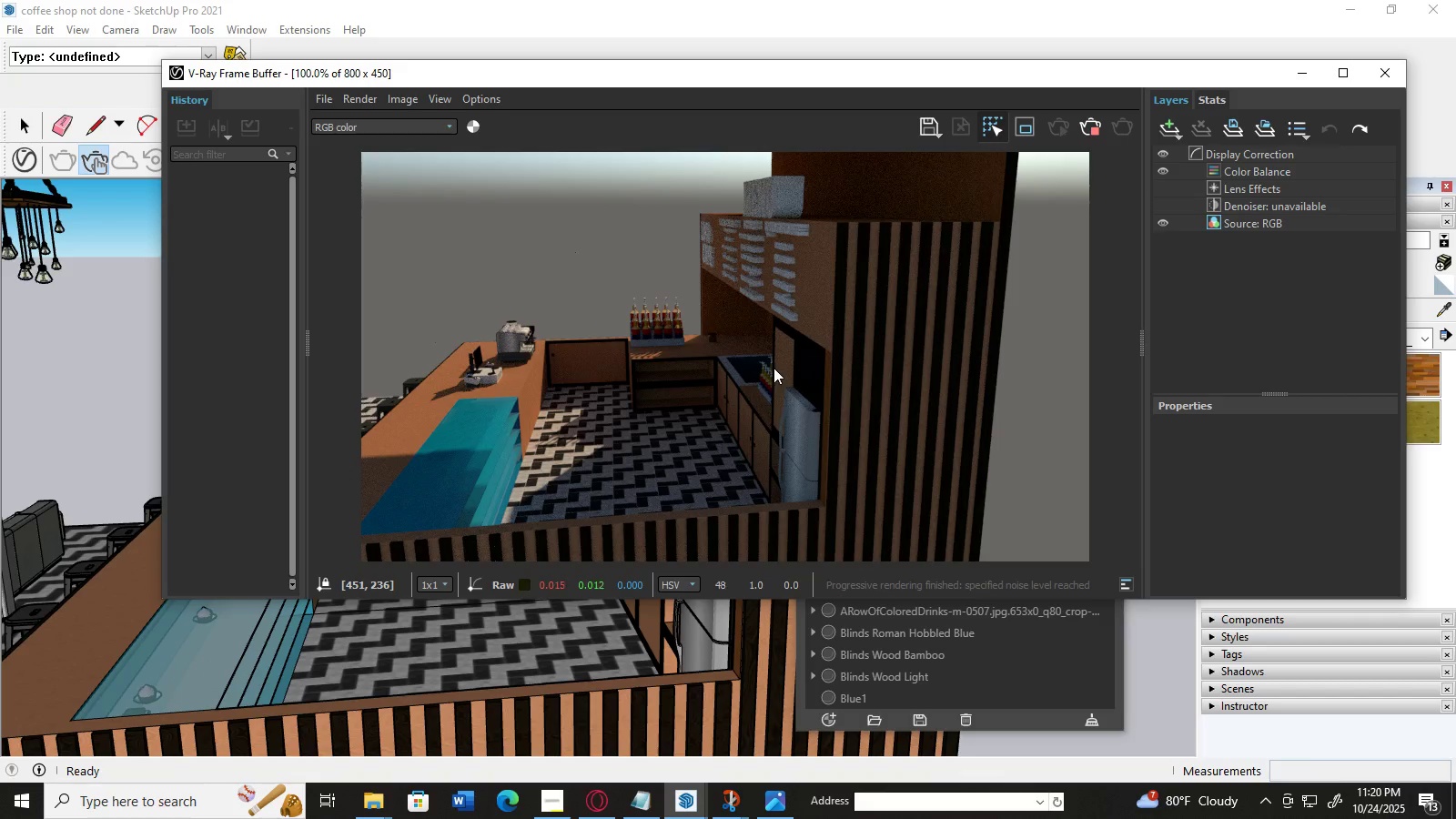 
scroll: coordinate [774, 368], scroll_direction: up, amount: 1.0
 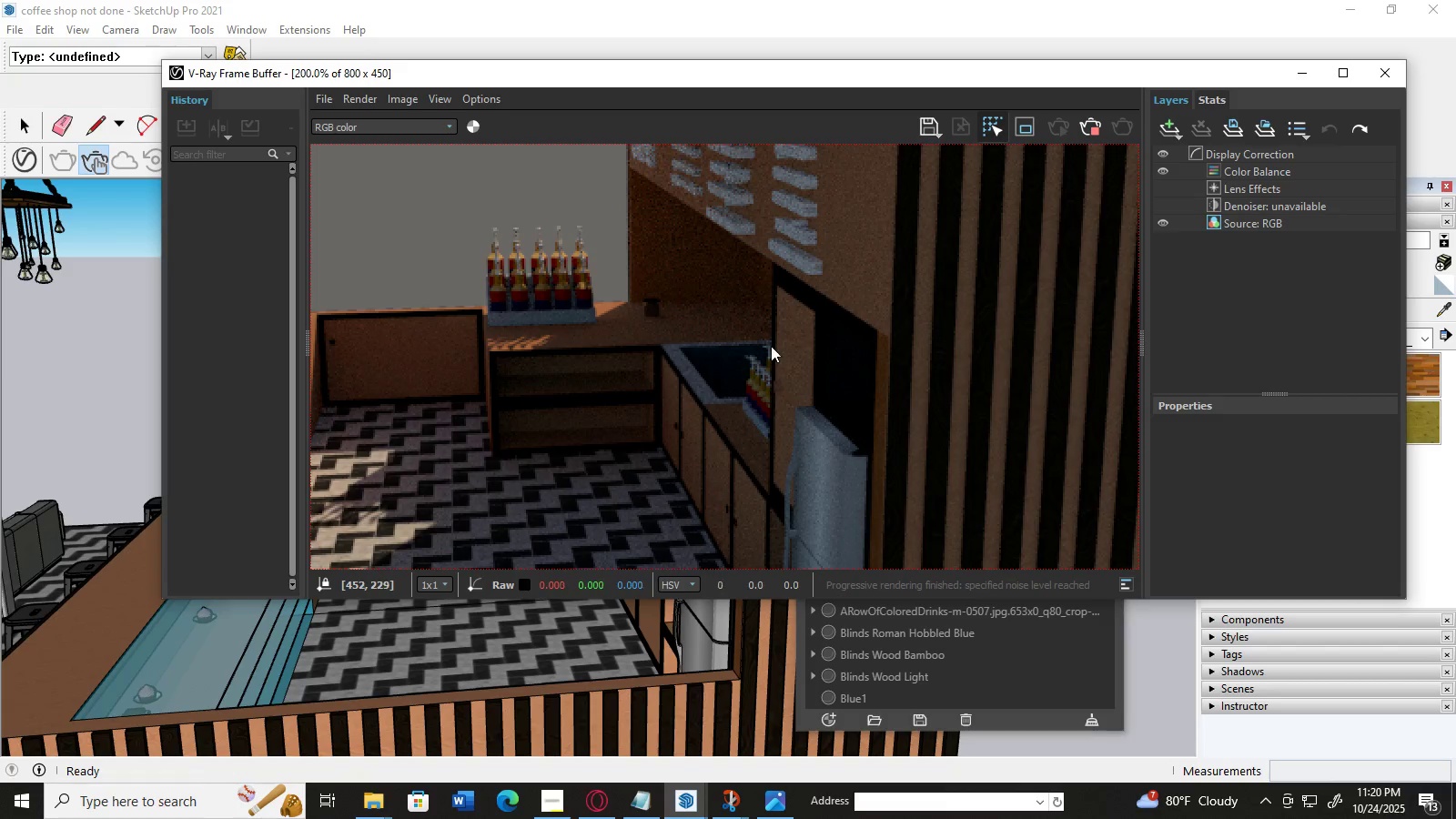 
left_click_drag(start_coordinate=[771, 346], to_coordinate=[730, 394])
 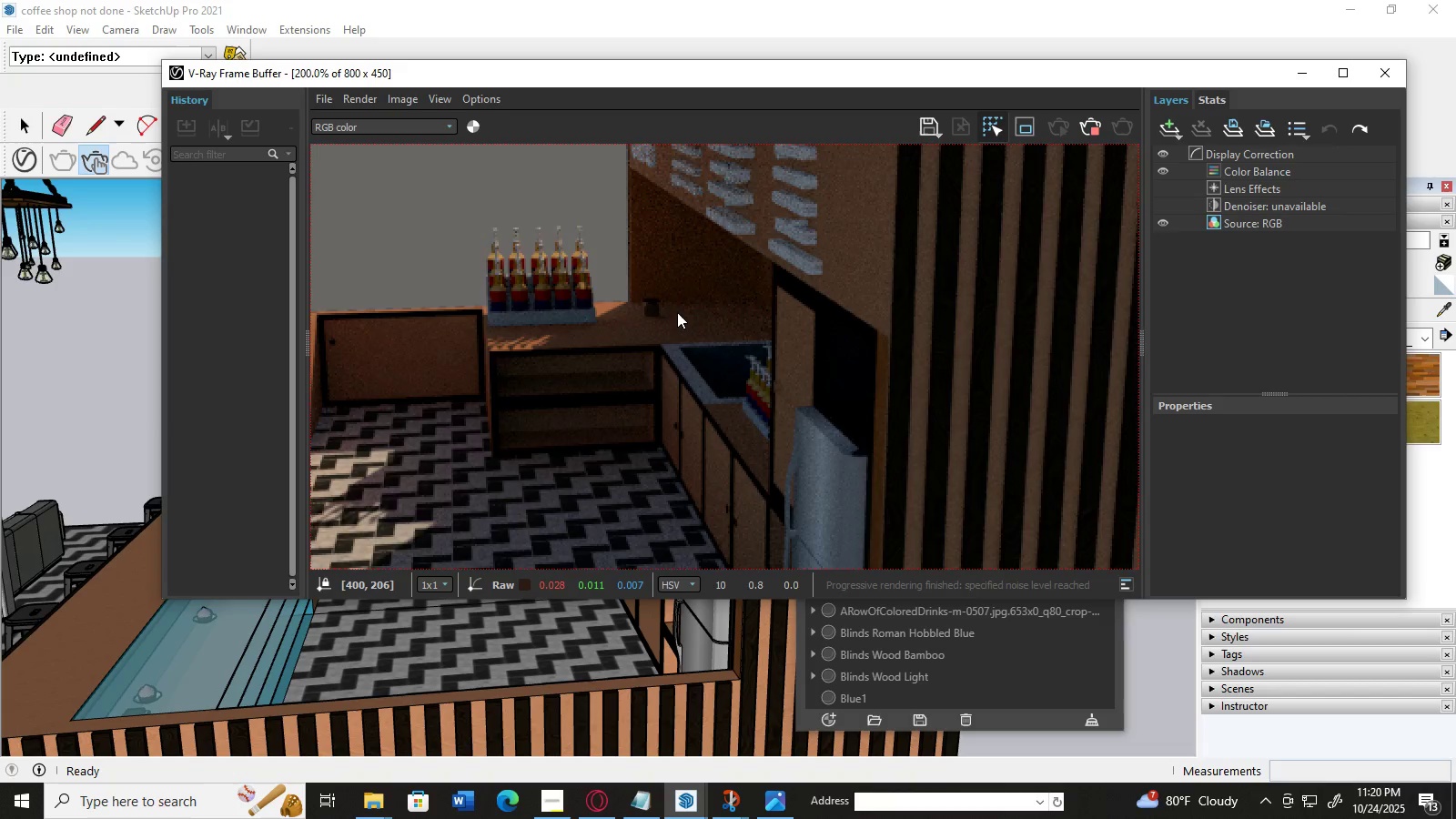 
scroll: coordinate [677, 312], scroll_direction: down, amount: 1.0
 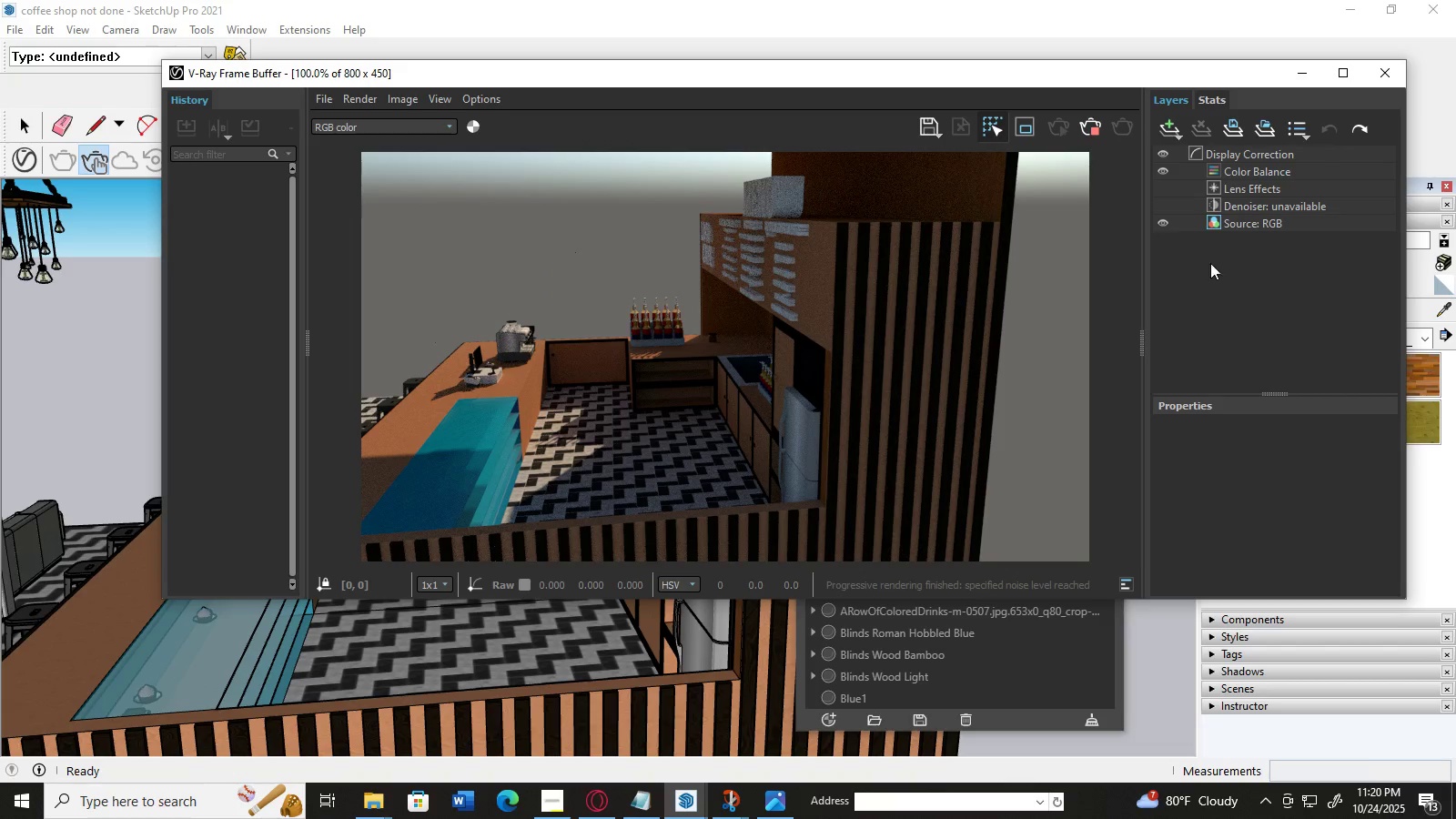 
left_click([1223, 174])
 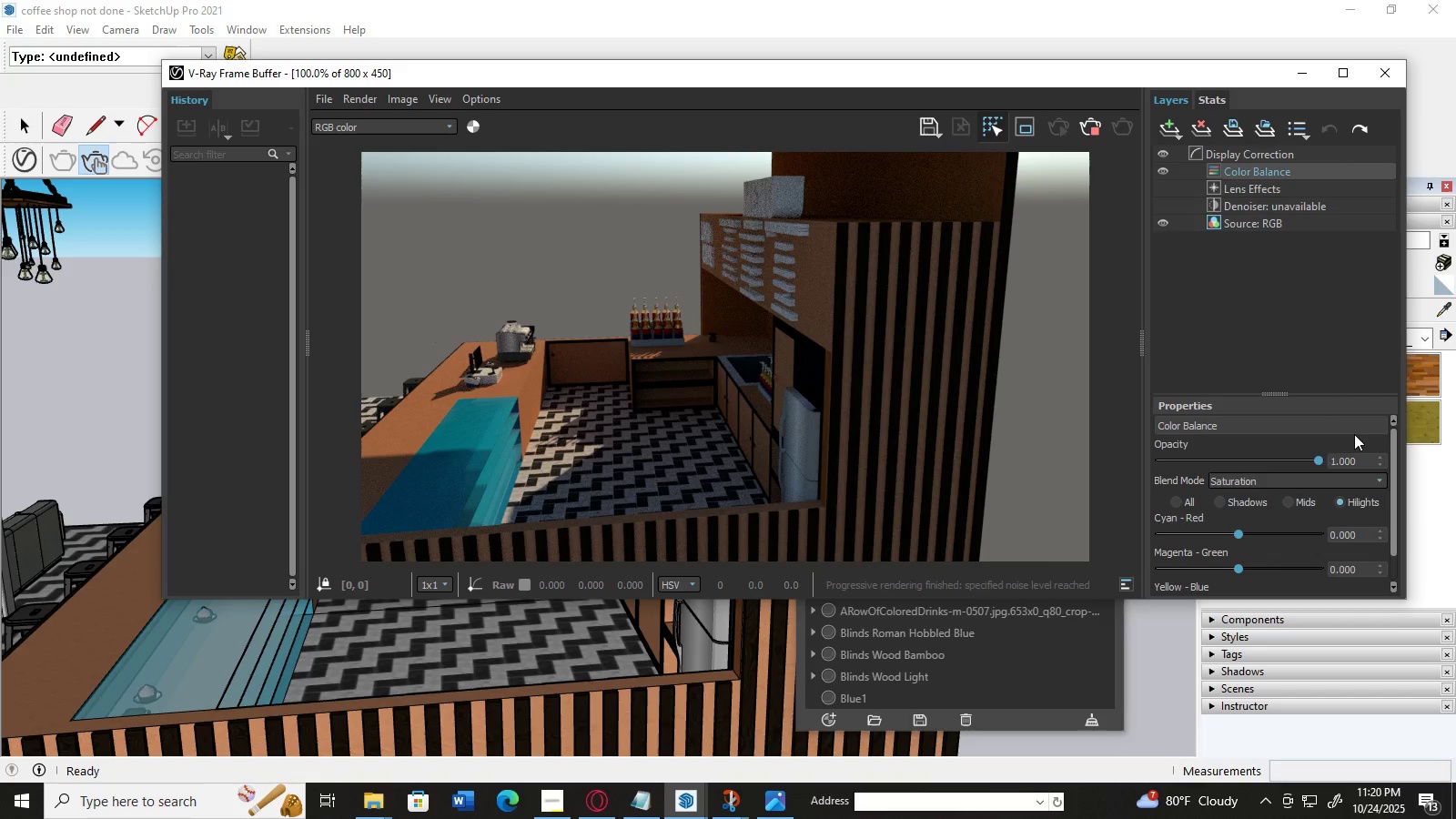 
wait(6.23)
 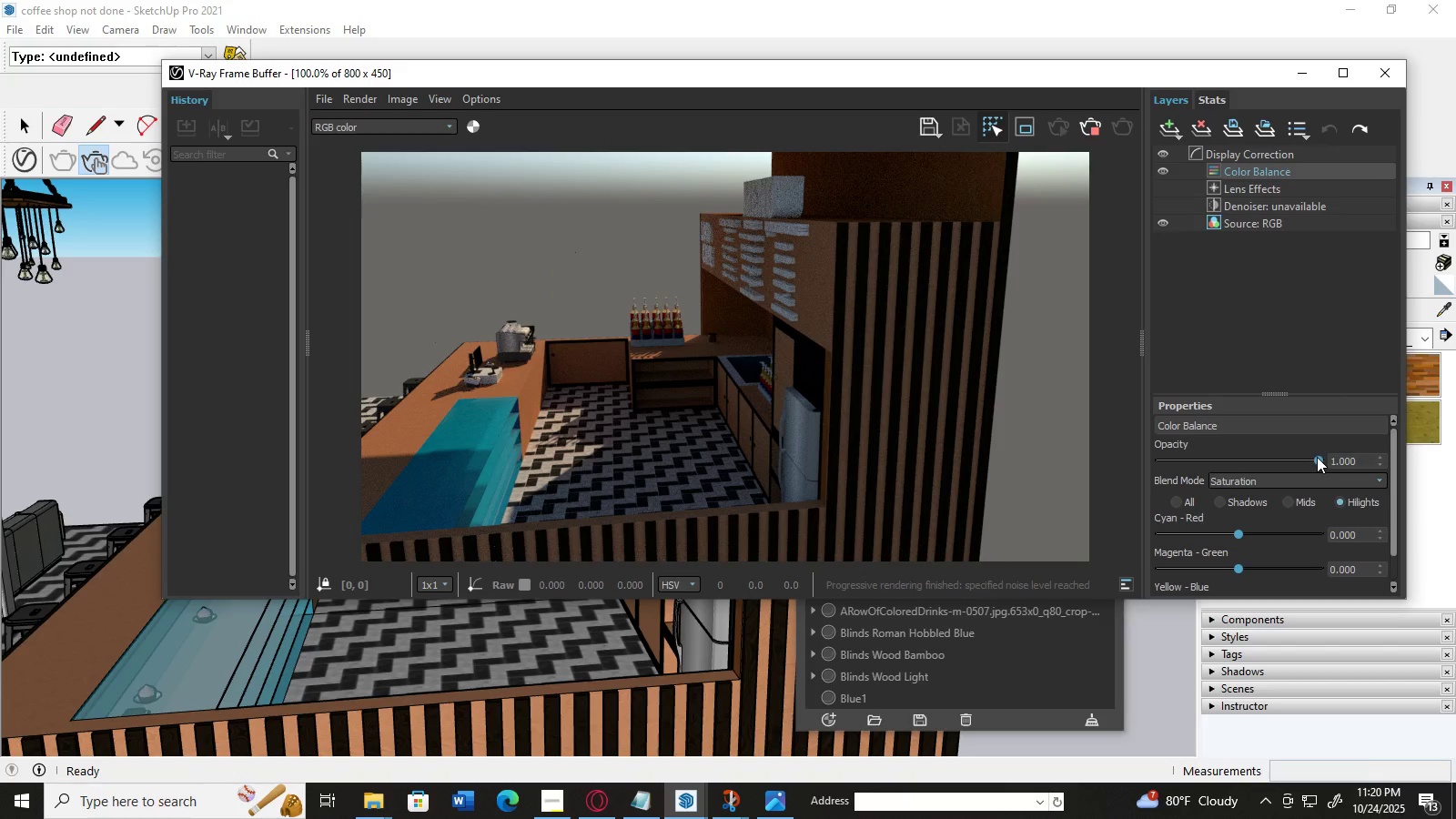 
left_click([1247, 170])
 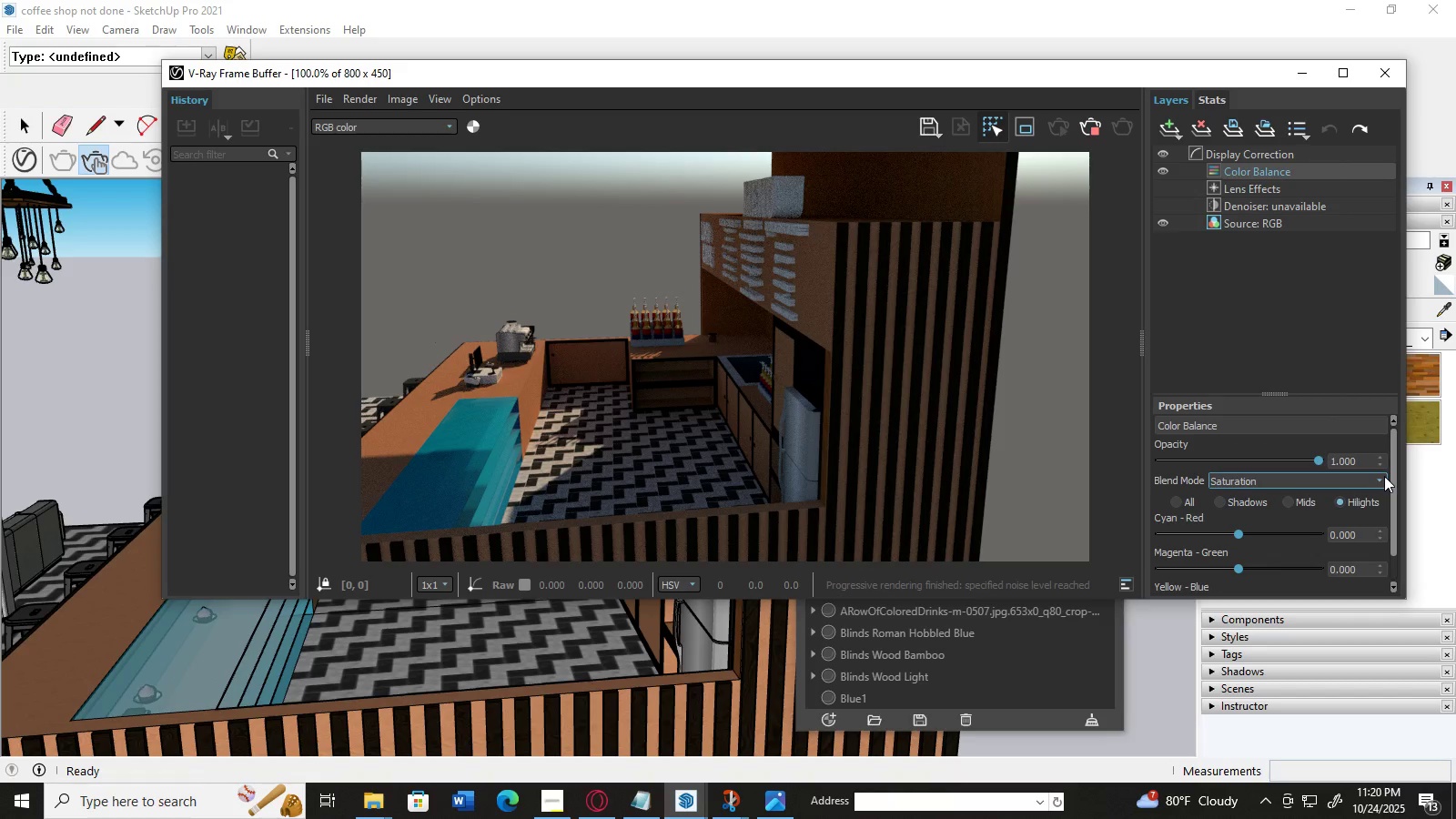 
left_click([1375, 478])
 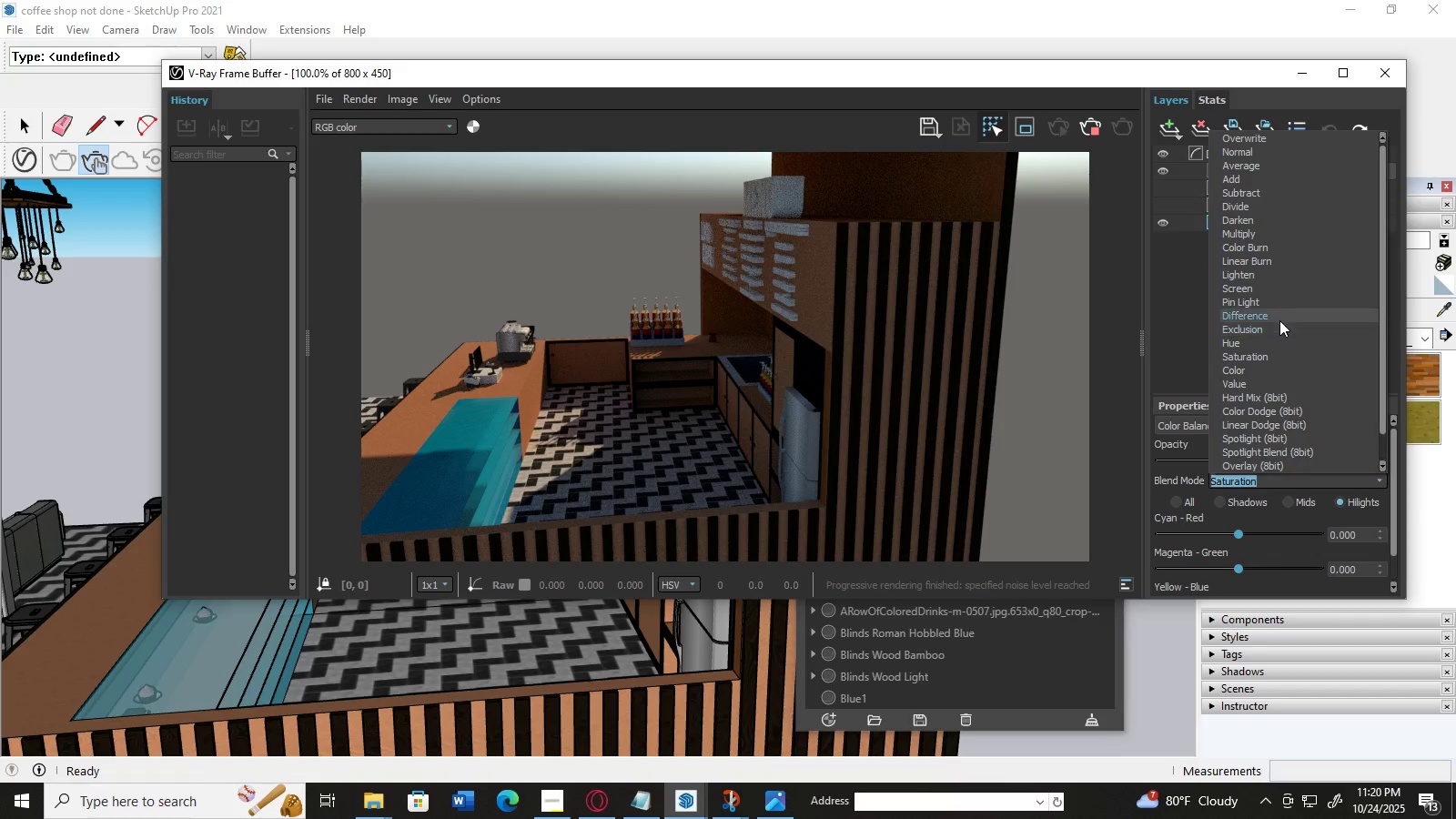 
left_click([1279, 300])
 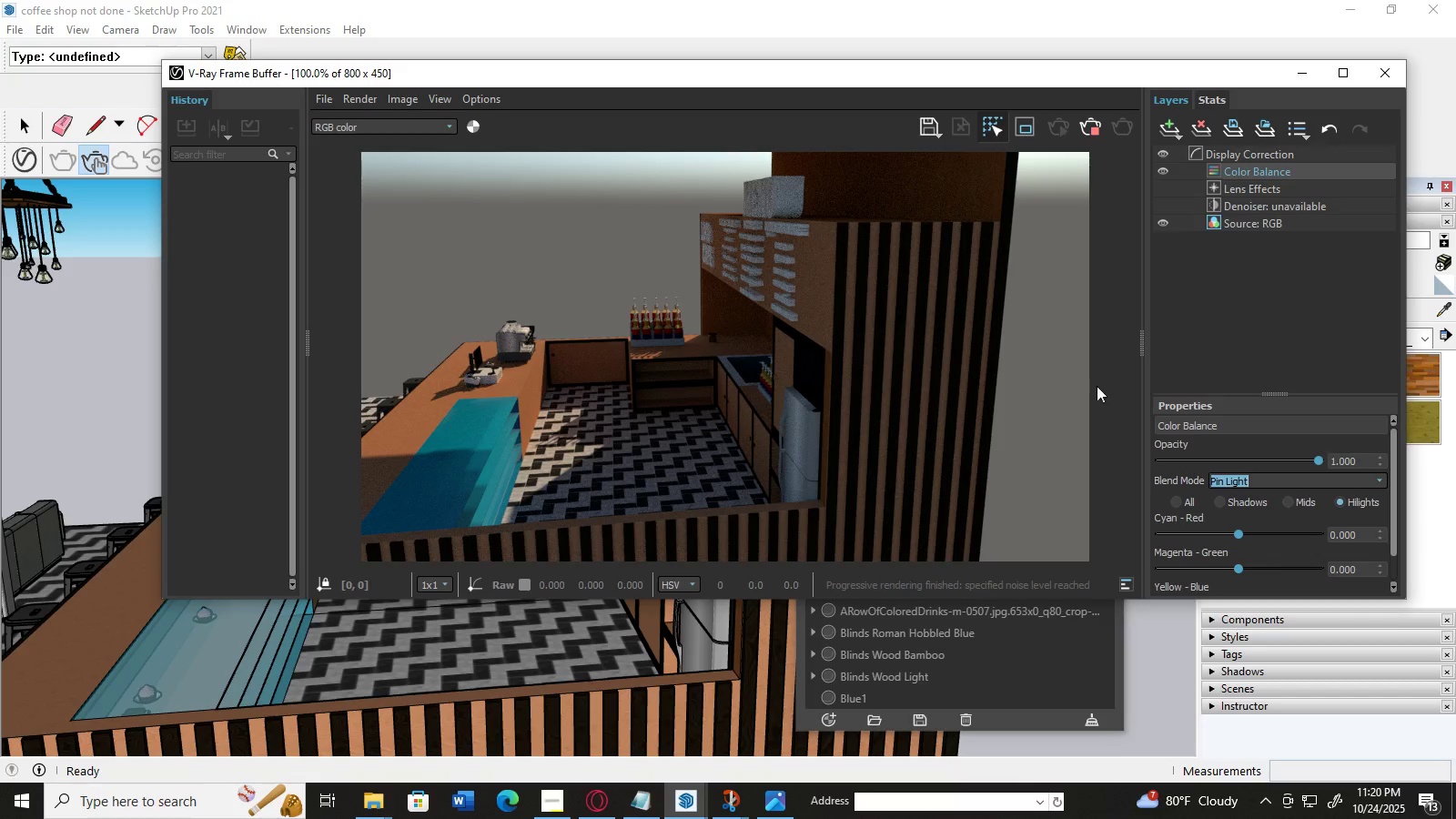 
left_click([751, 400])
 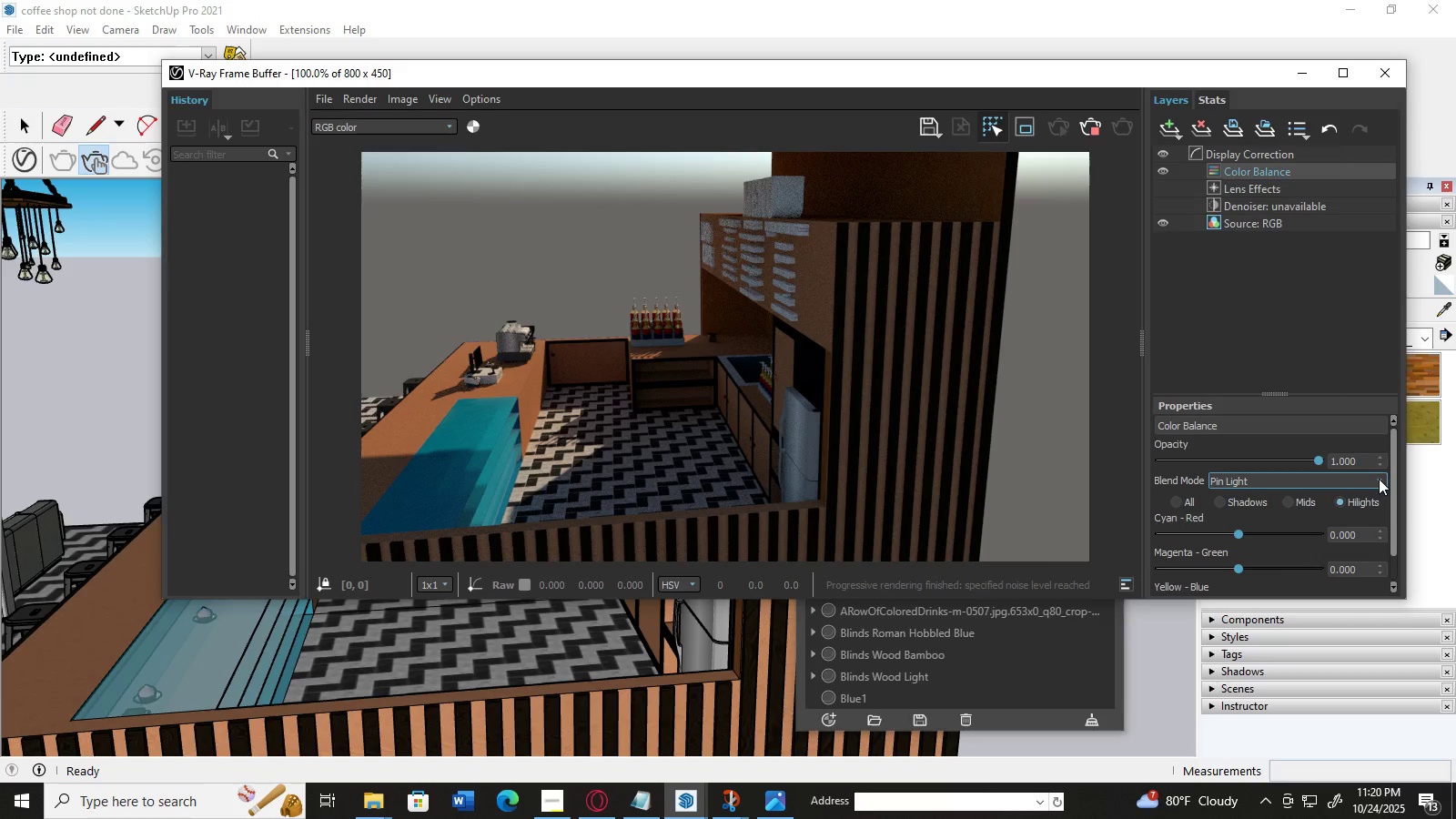 
left_click([1379, 479])
 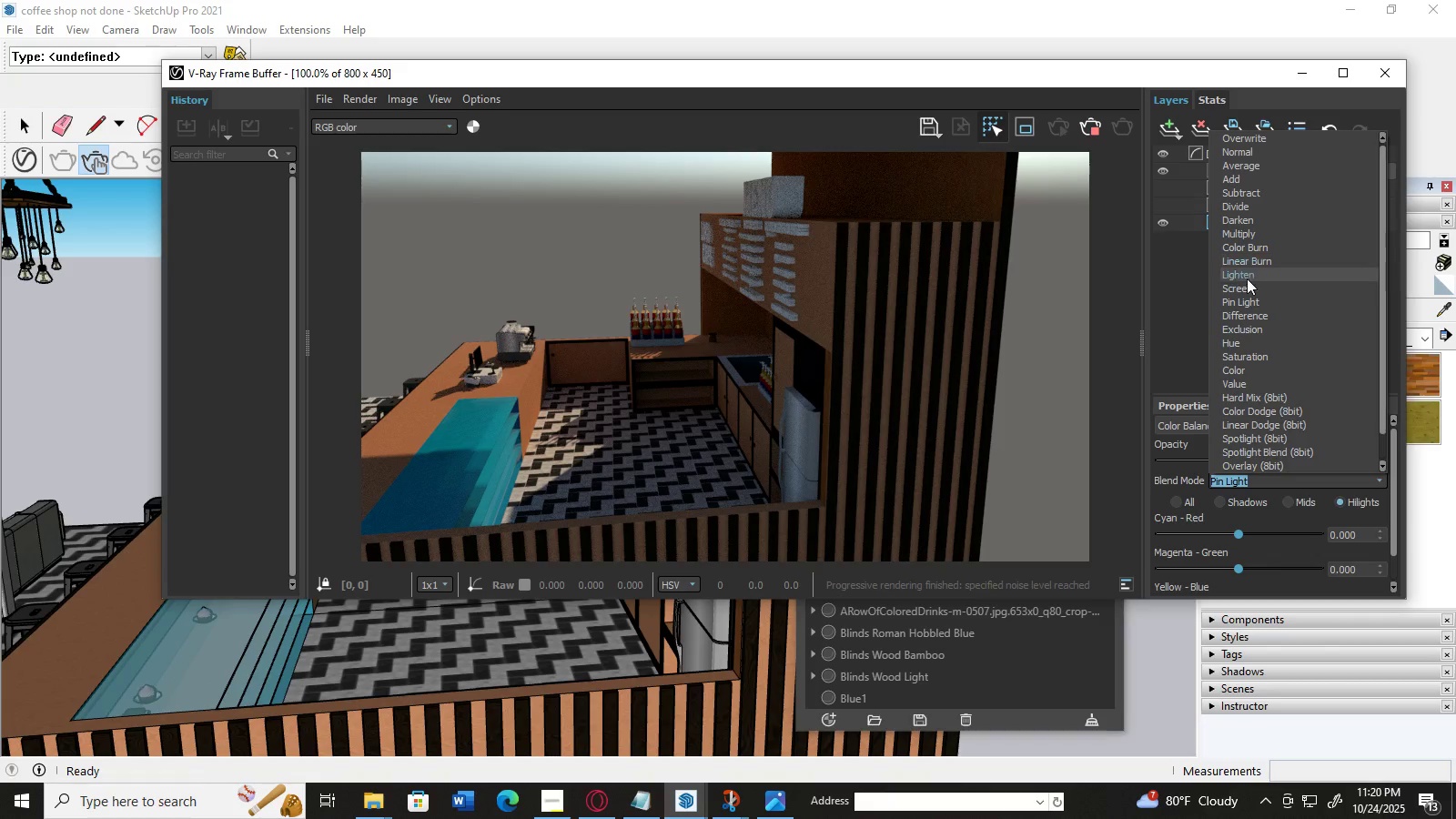 
wait(5.67)
 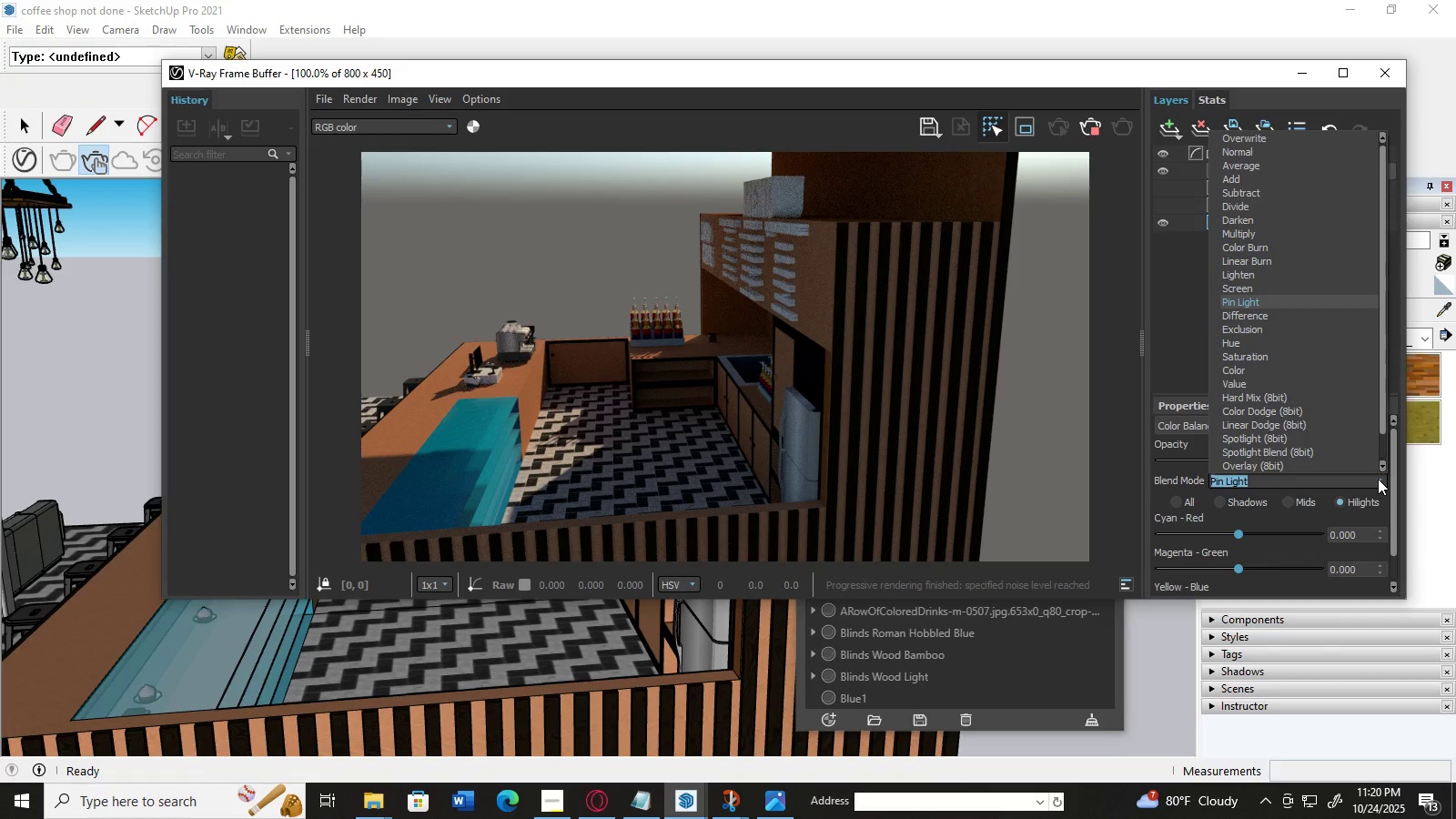 
scroll: coordinate [1253, 390], scroll_direction: down, amount: 1.0
 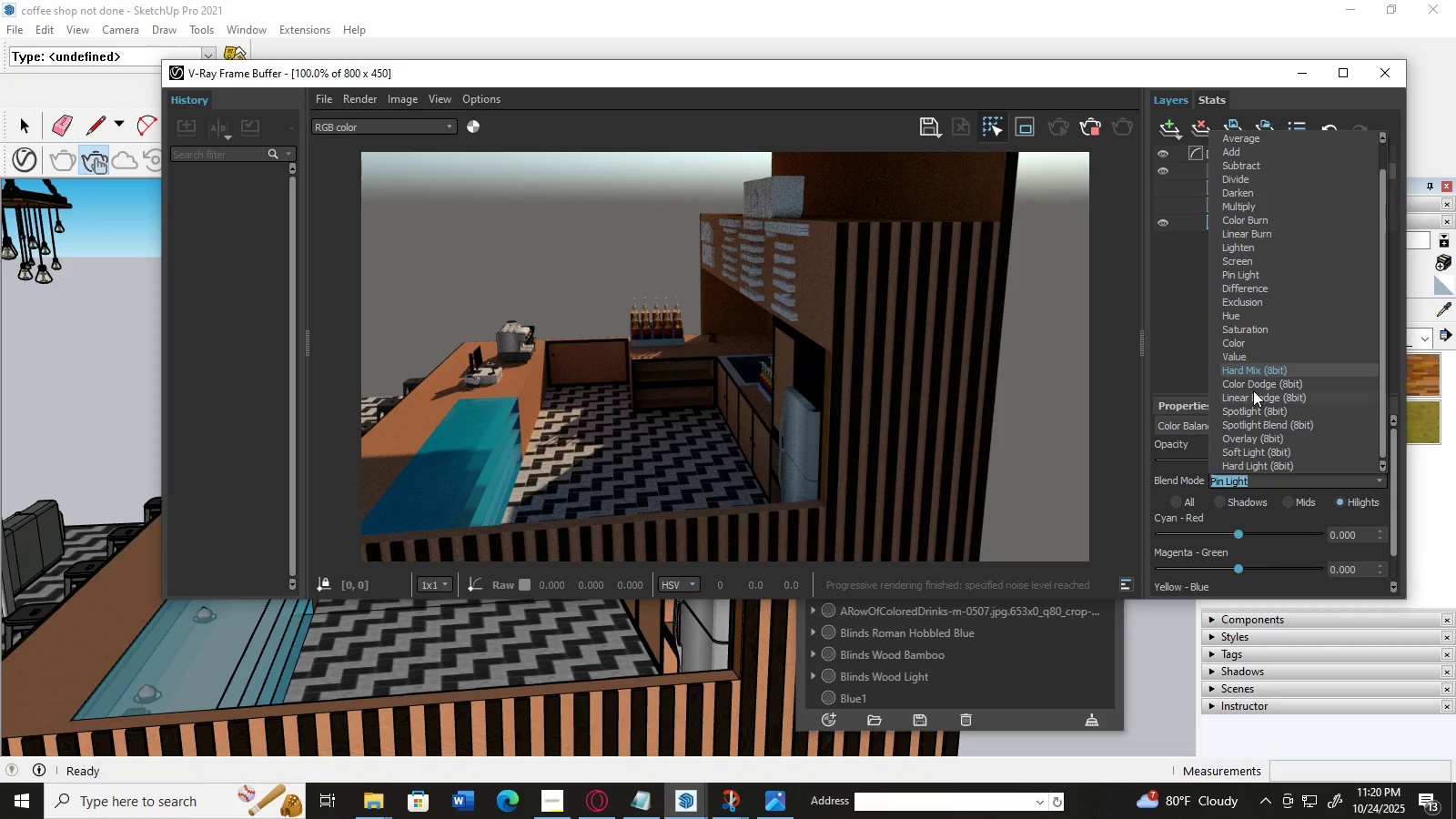 
scroll: coordinate [1254, 390], scroll_direction: up, amount: 2.0
 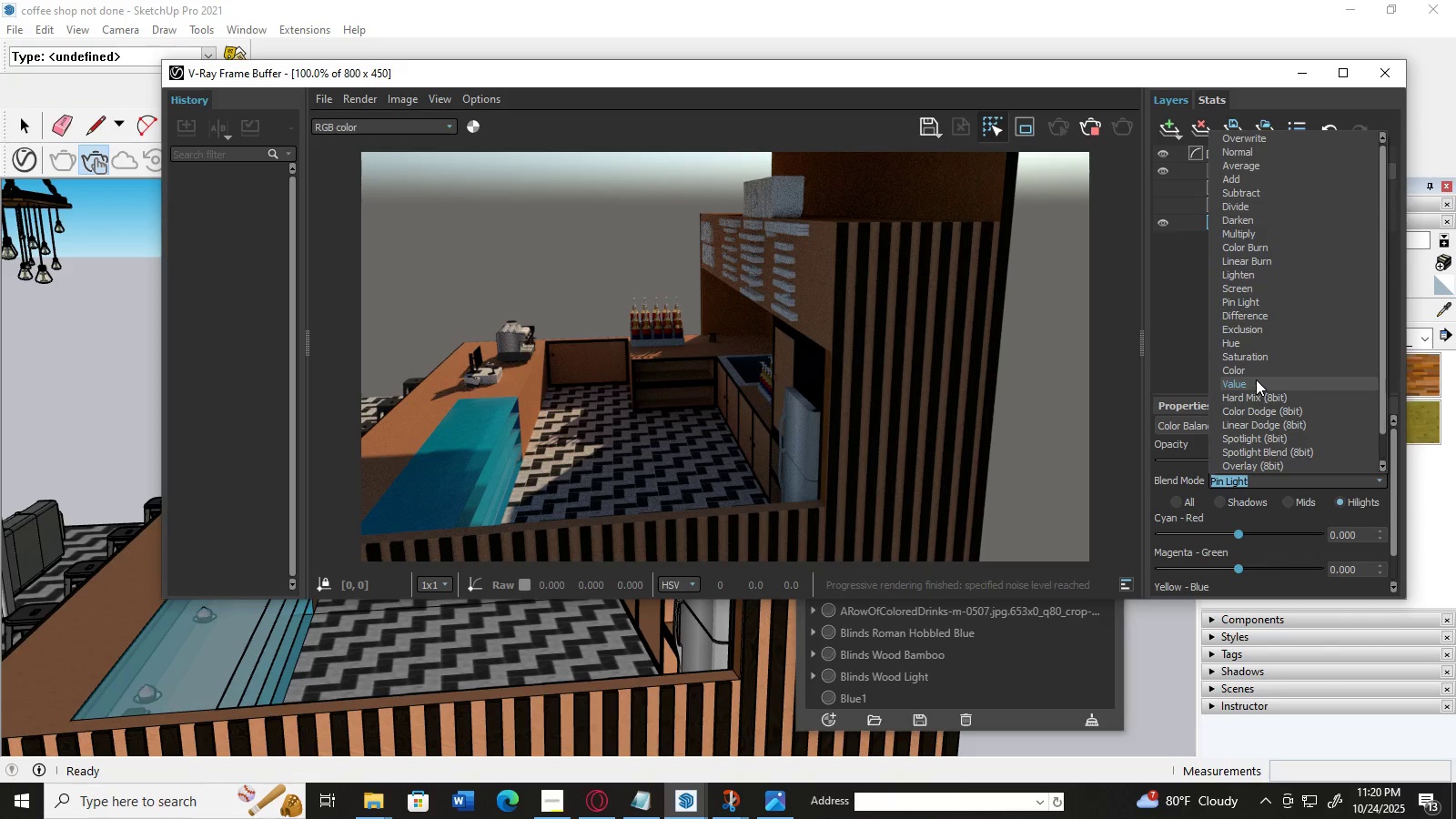 
scroll: coordinate [1256, 379], scroll_direction: down, amount: 2.0
 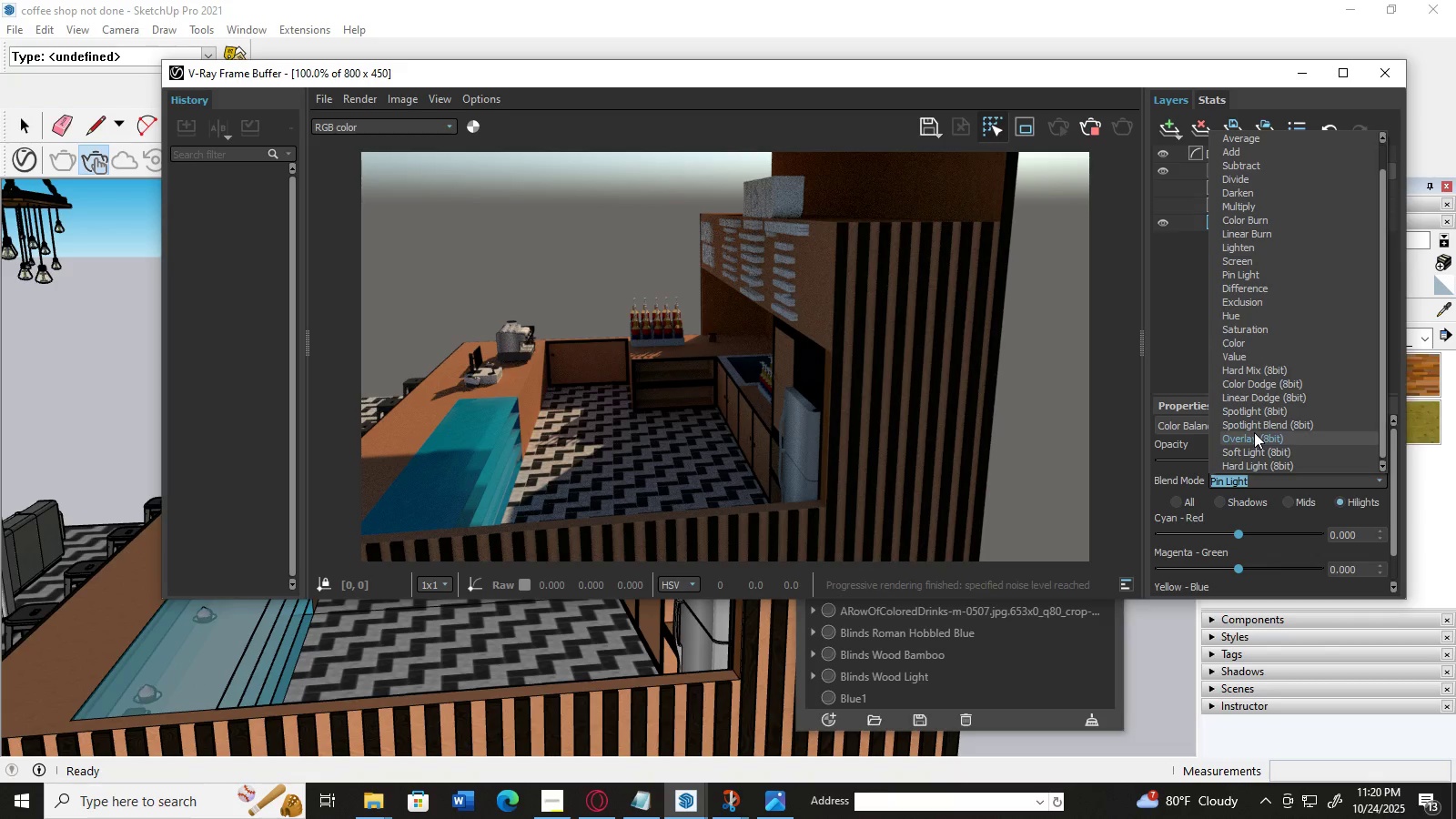 
scroll: coordinate [1257, 426], scroll_direction: up, amount: 1.0
 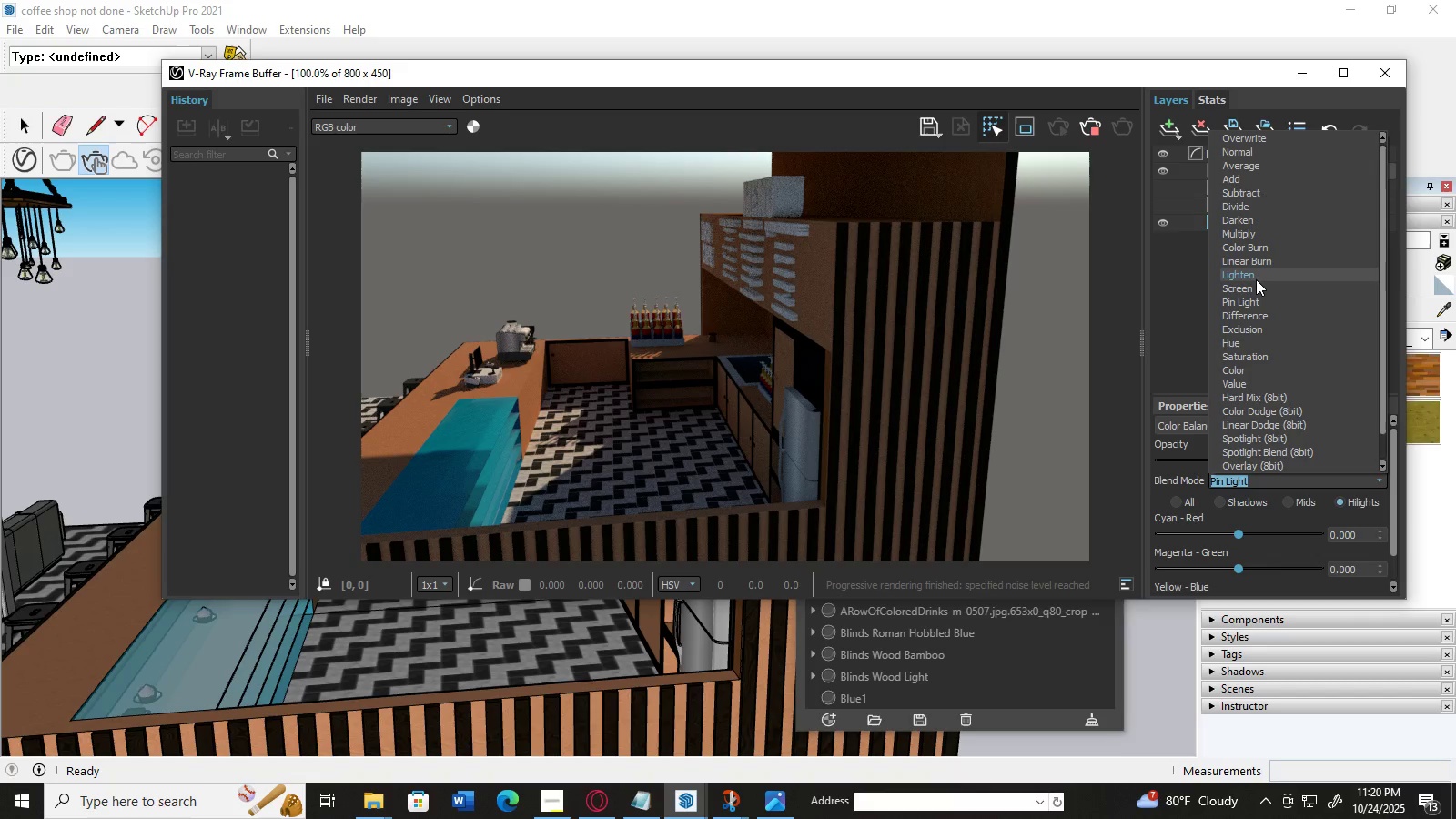 
left_click([1256, 285])
 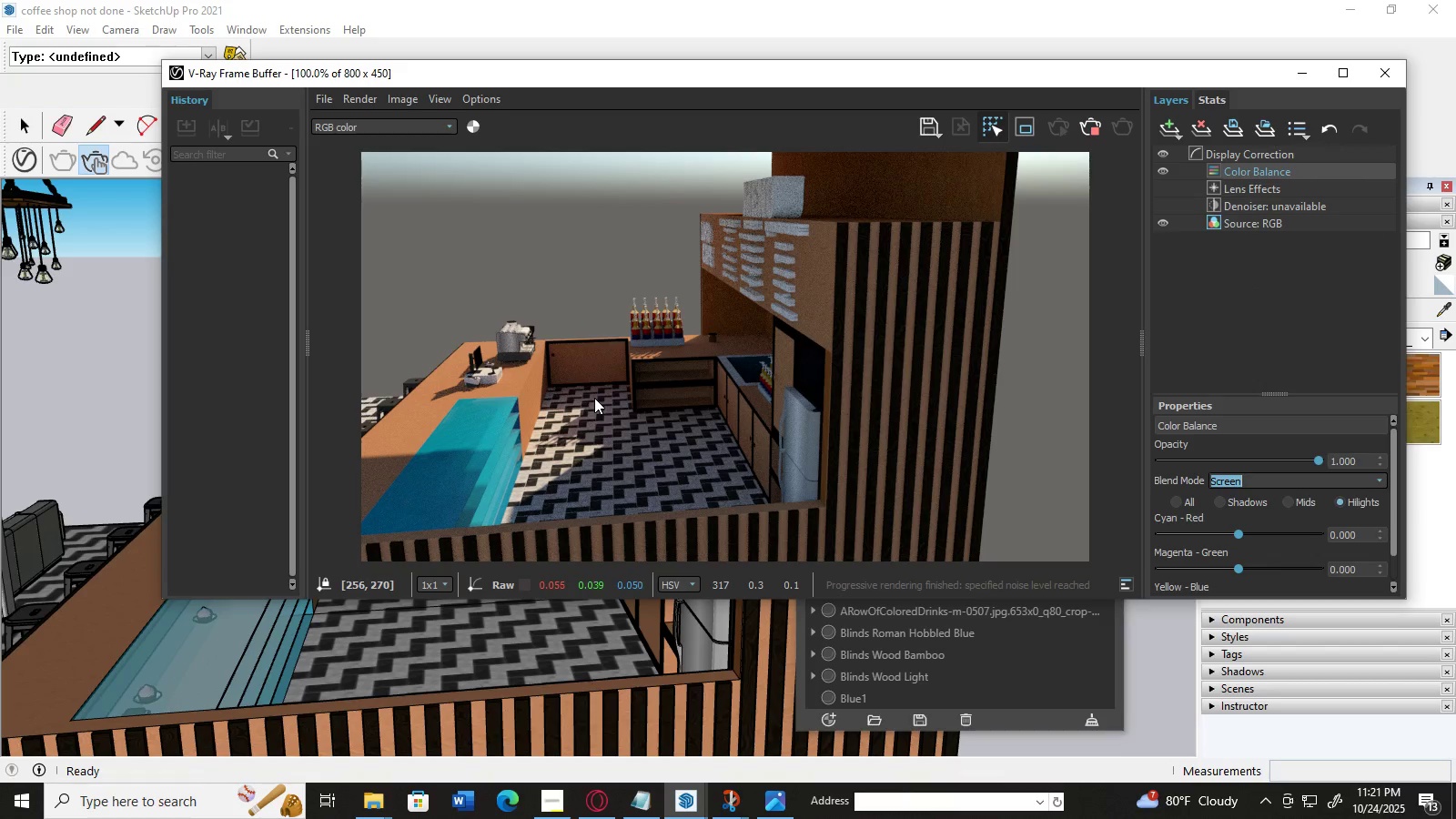 
scroll: coordinate [594, 398], scroll_direction: up, amount: 1.0
 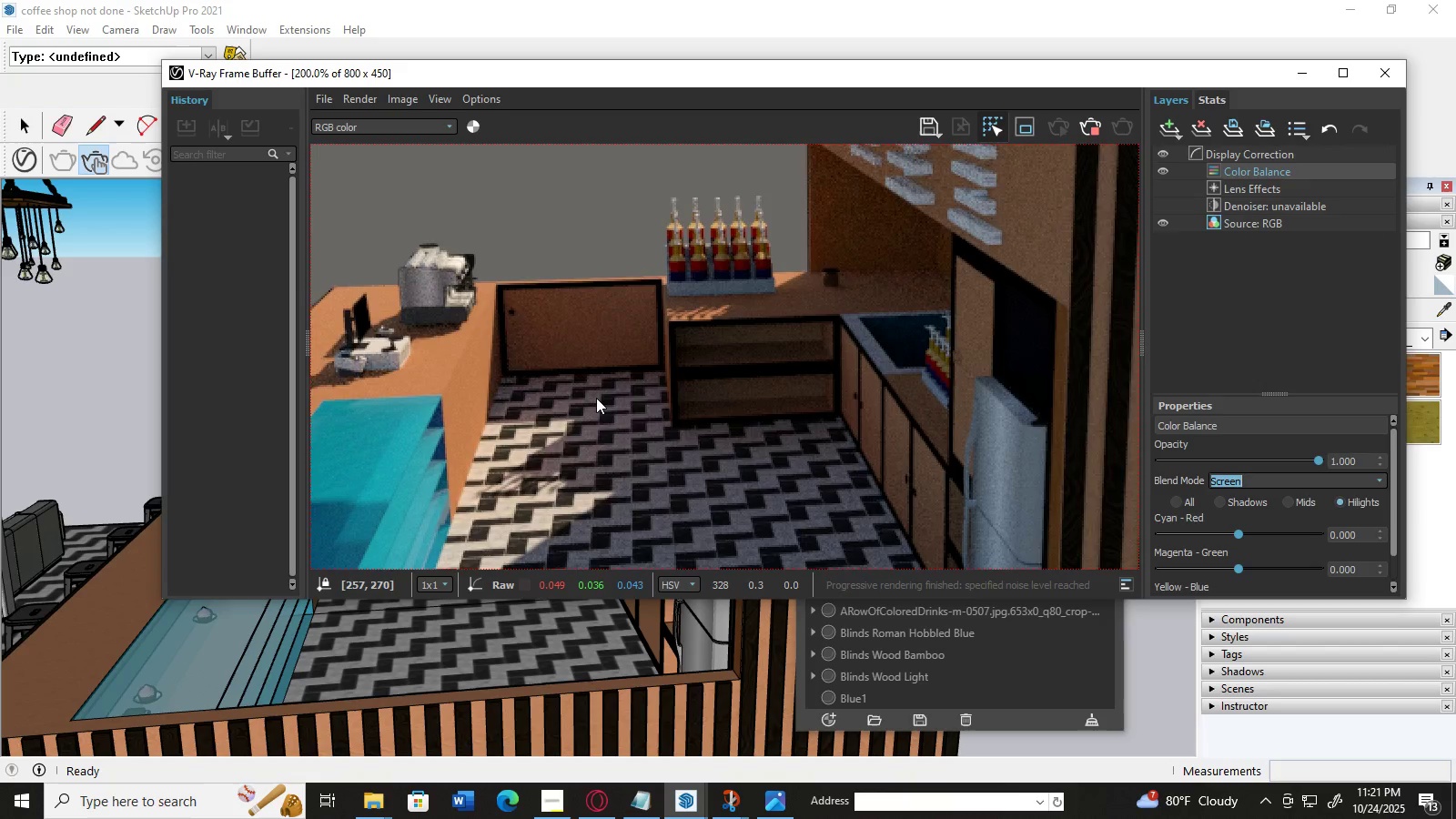 
scroll: coordinate [604, 407], scroll_direction: down, amount: 2.0
 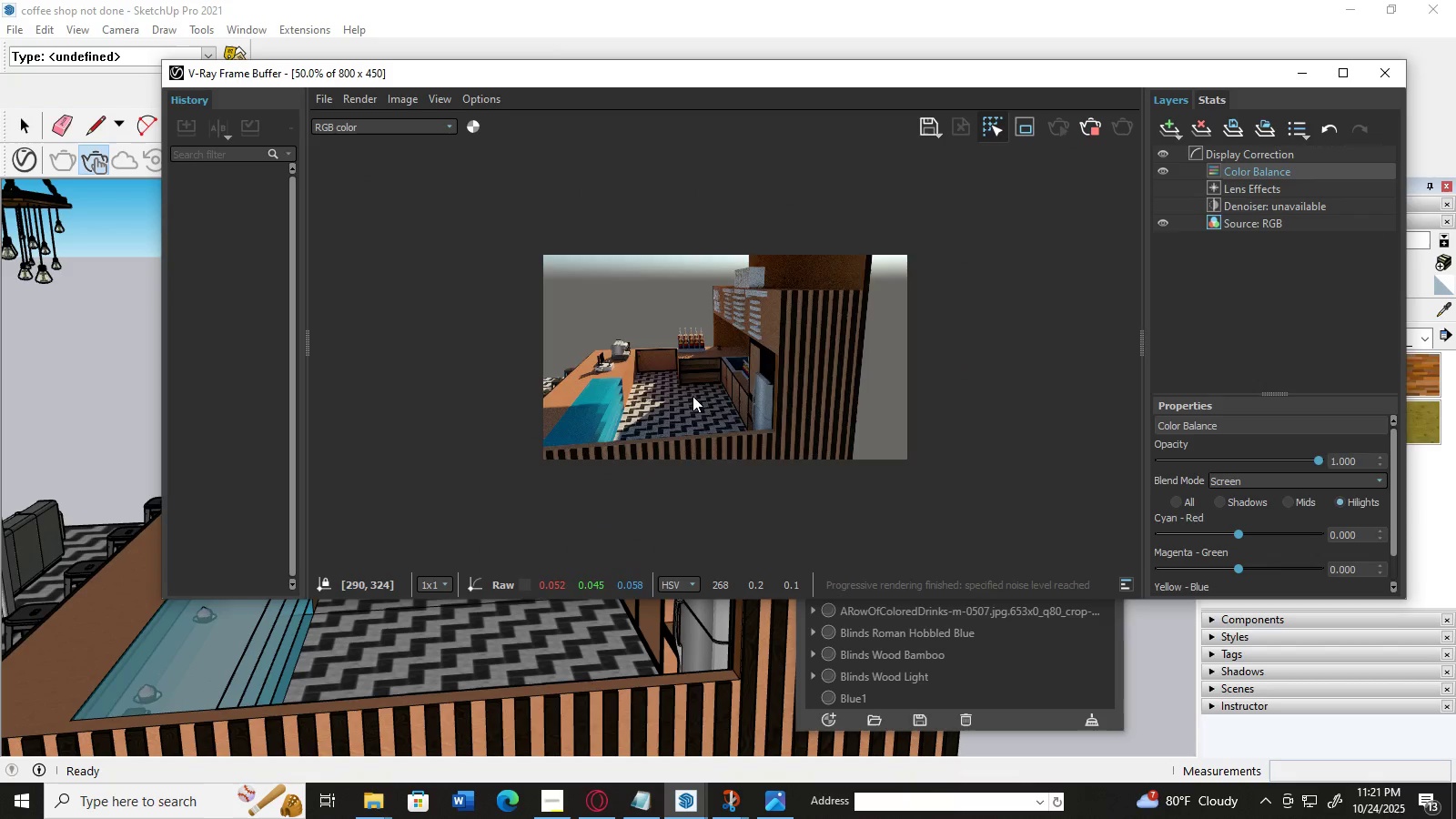 
scroll: coordinate [695, 394], scroll_direction: up, amount: 1.0
 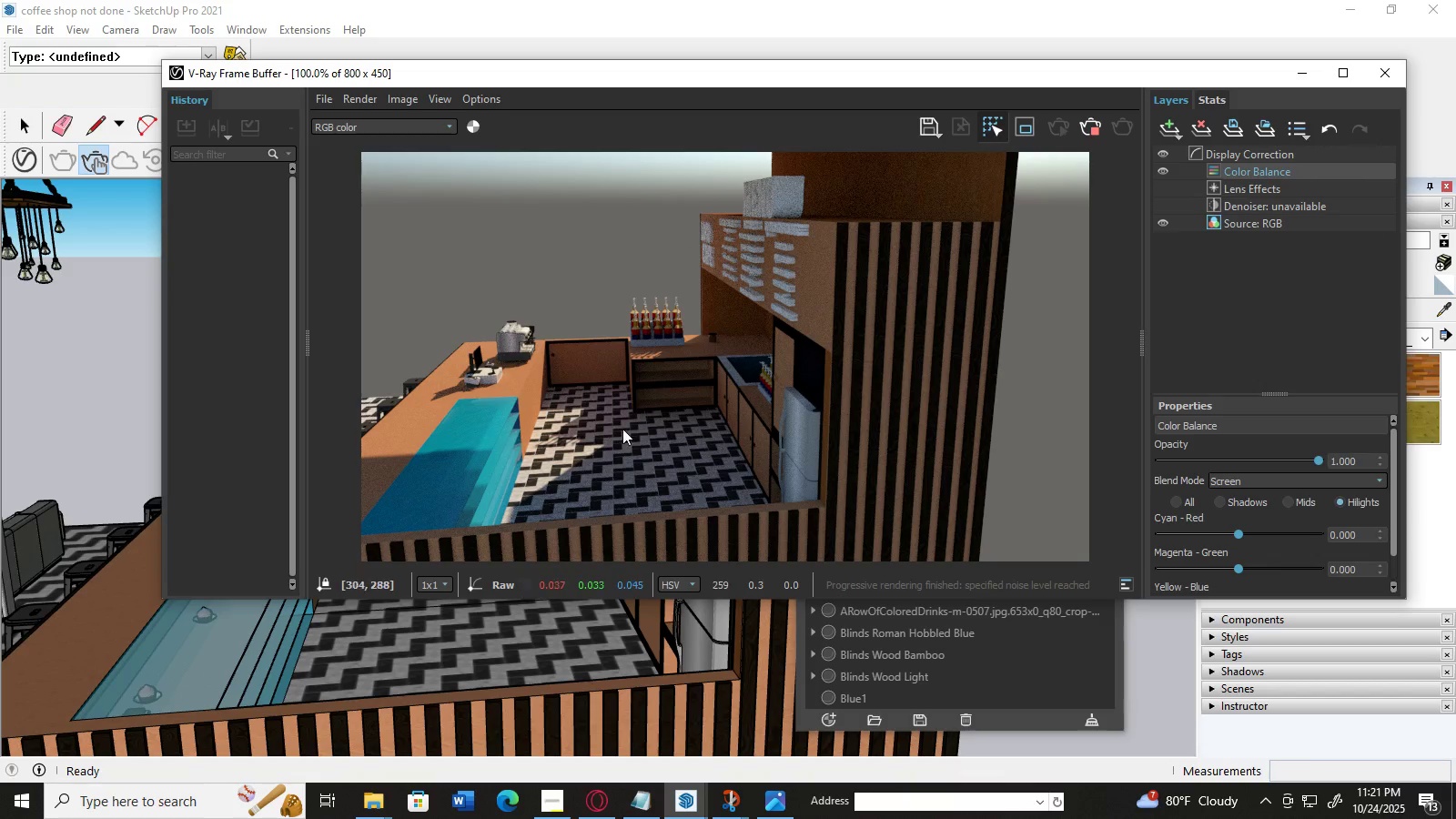 
left_click_drag(start_coordinate=[629, 431], to_coordinate=[653, 420])
 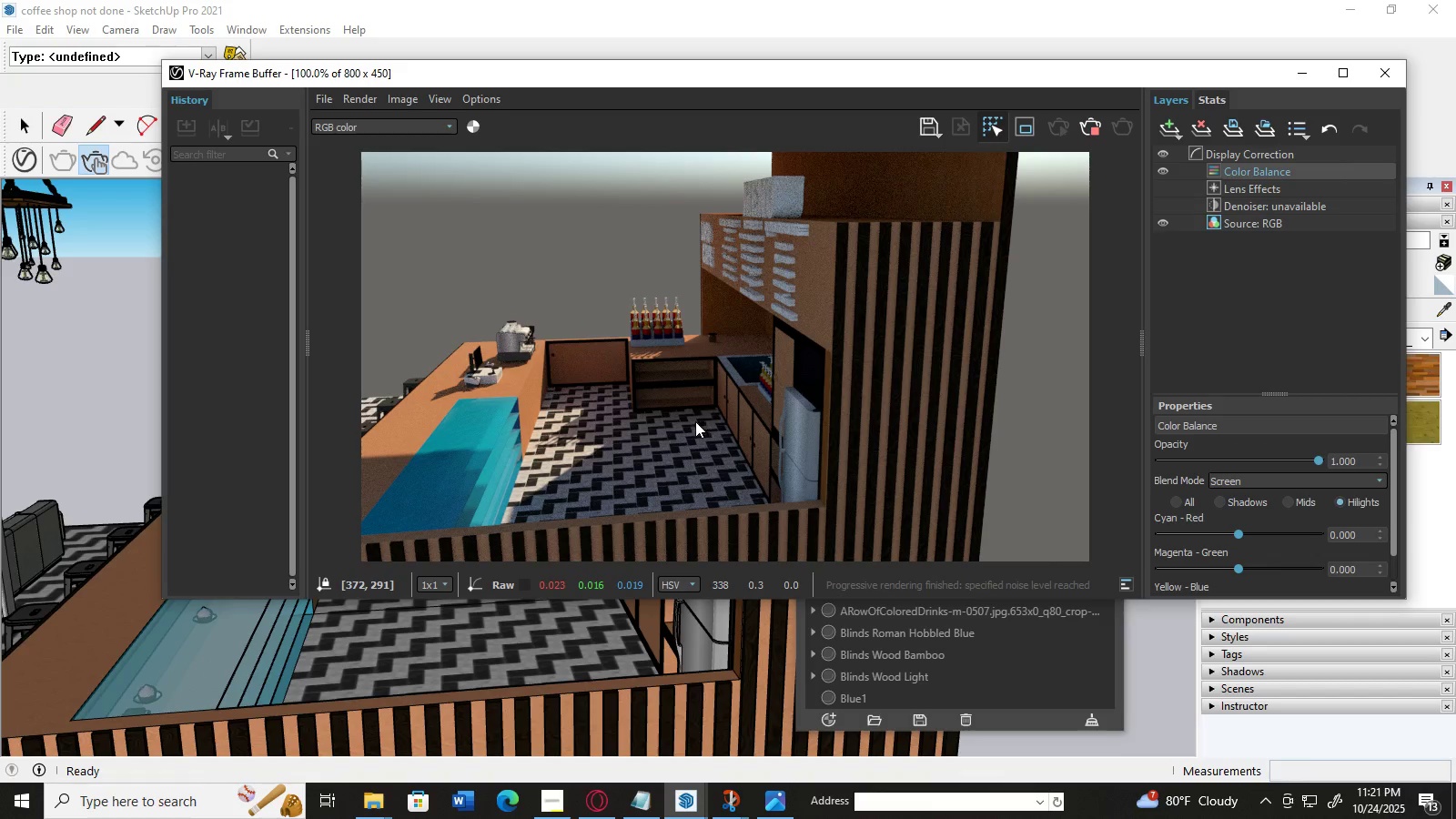 
scroll: coordinate [694, 421], scroll_direction: down, amount: 1.0
 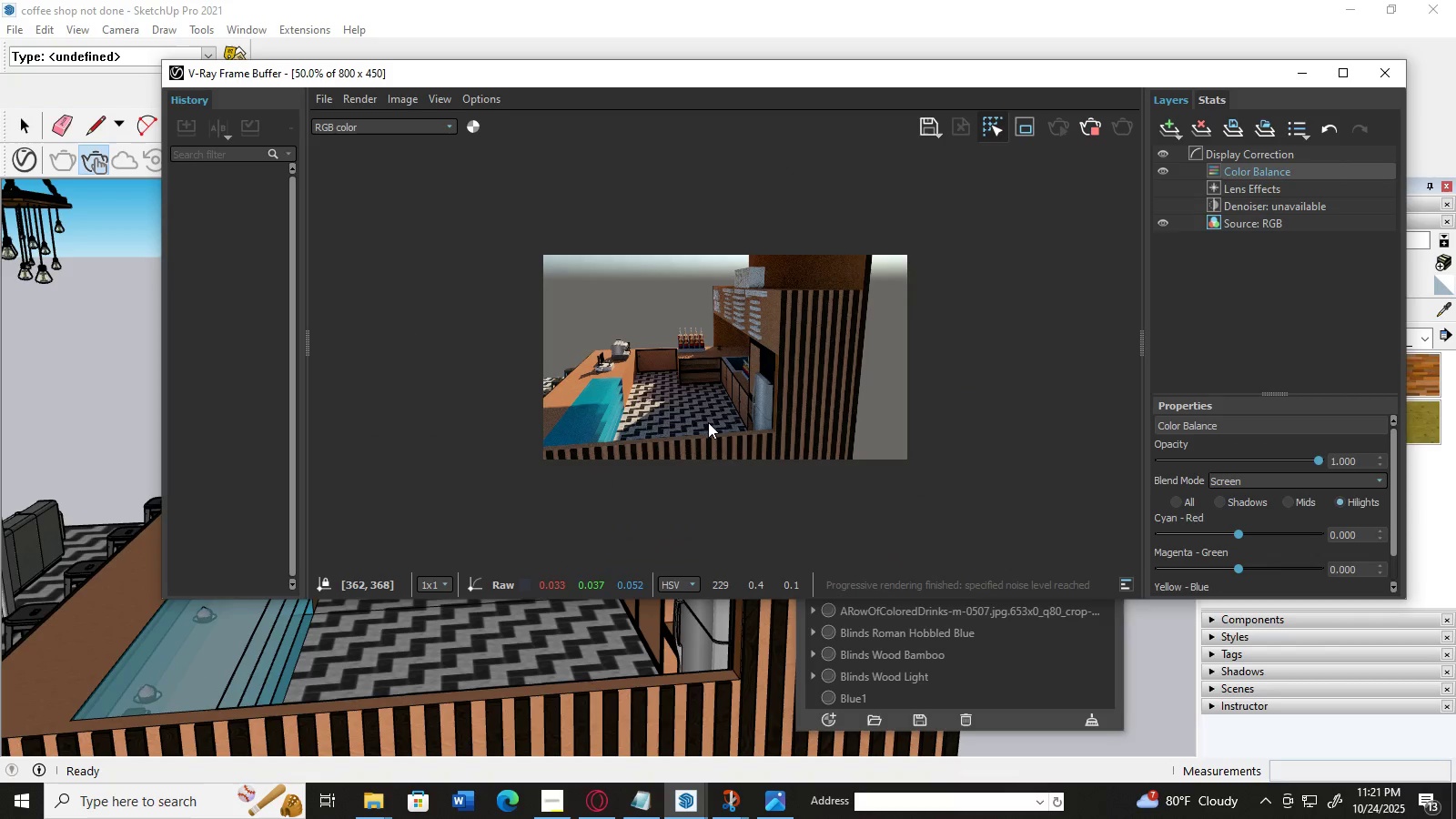 
scroll: coordinate [632, 450], scroll_direction: up, amount: 2.0
 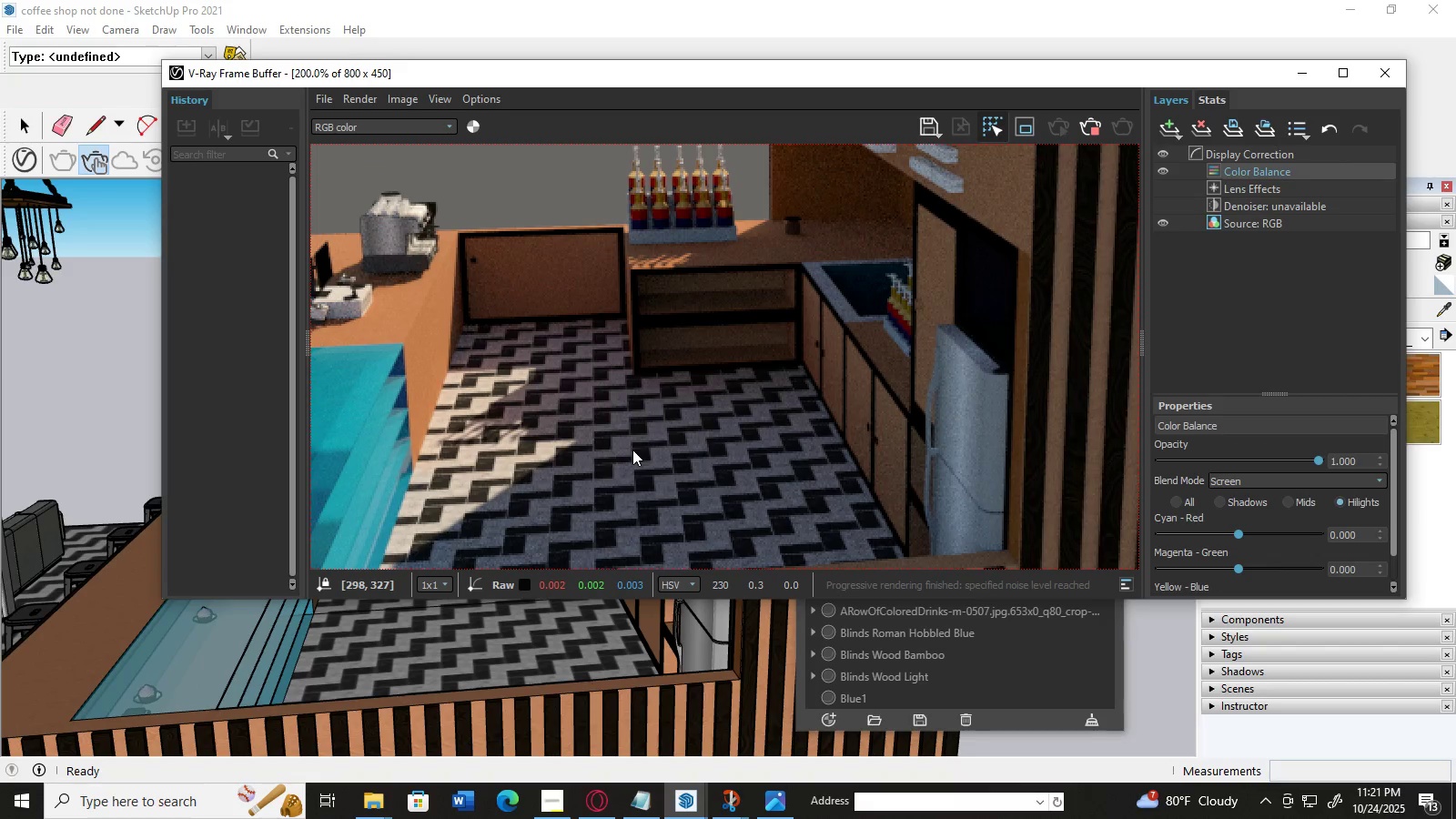 
middle_click([632, 450])
 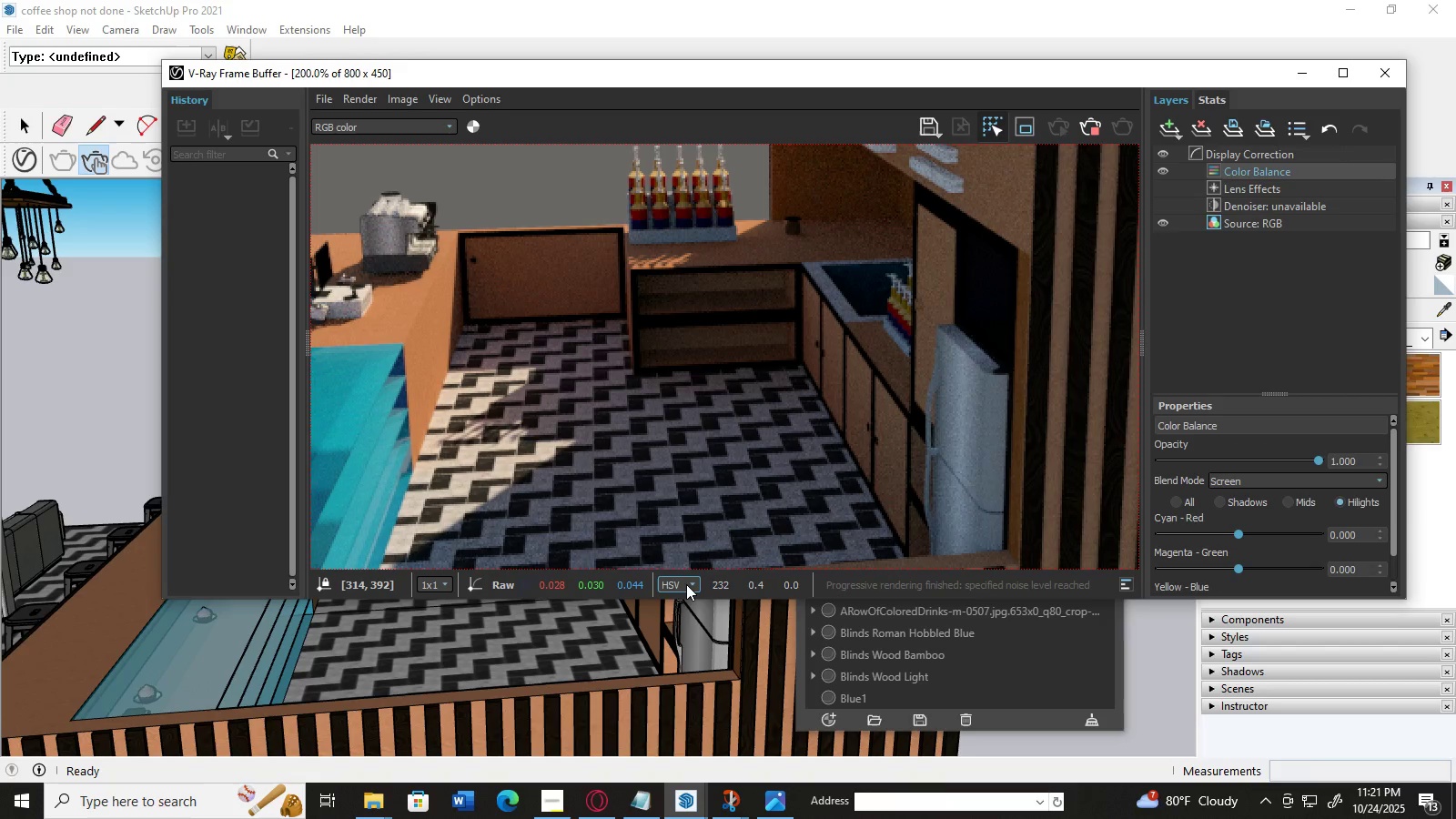 
left_click([686, 584])
 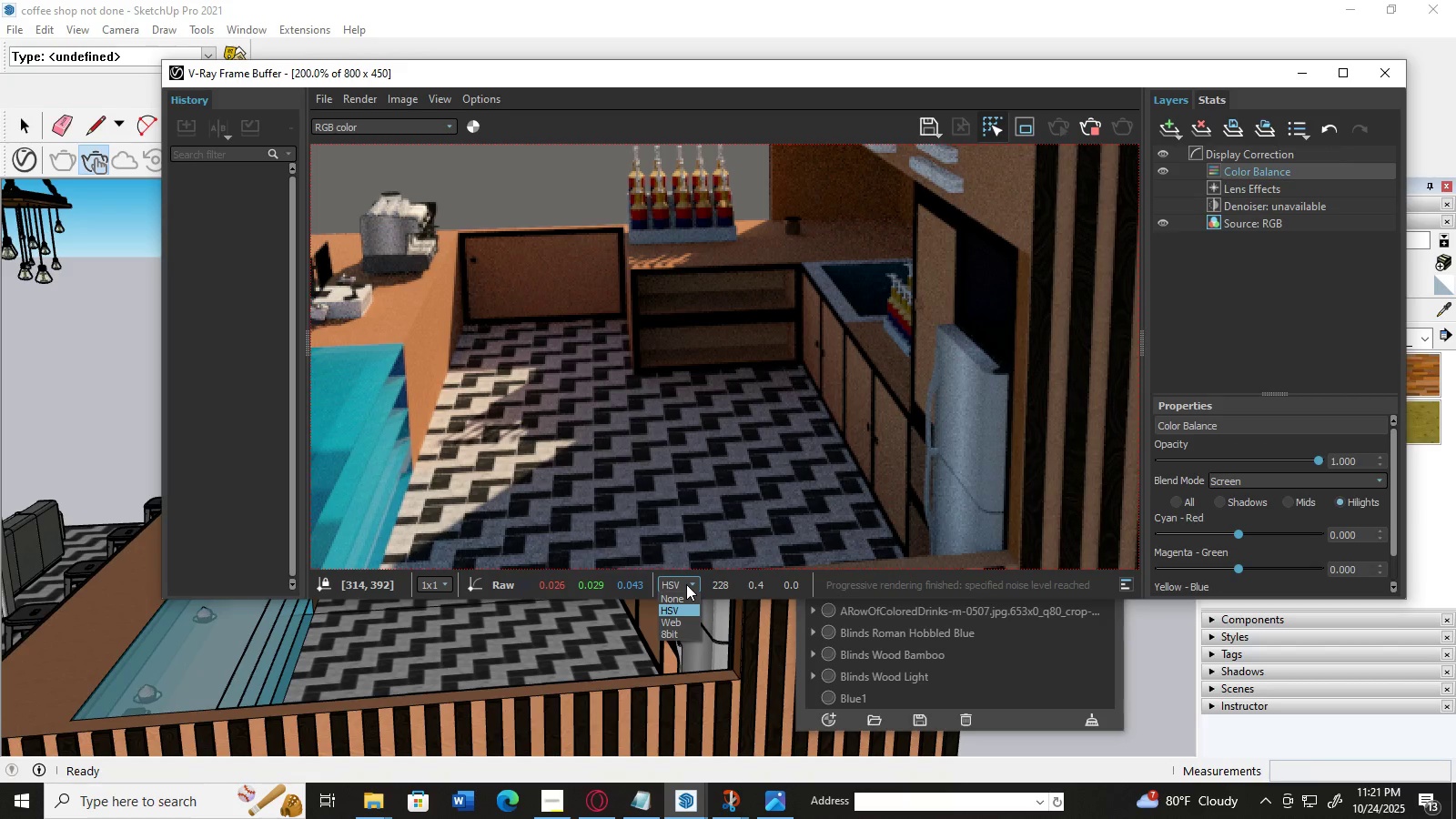 
left_click([686, 584])
 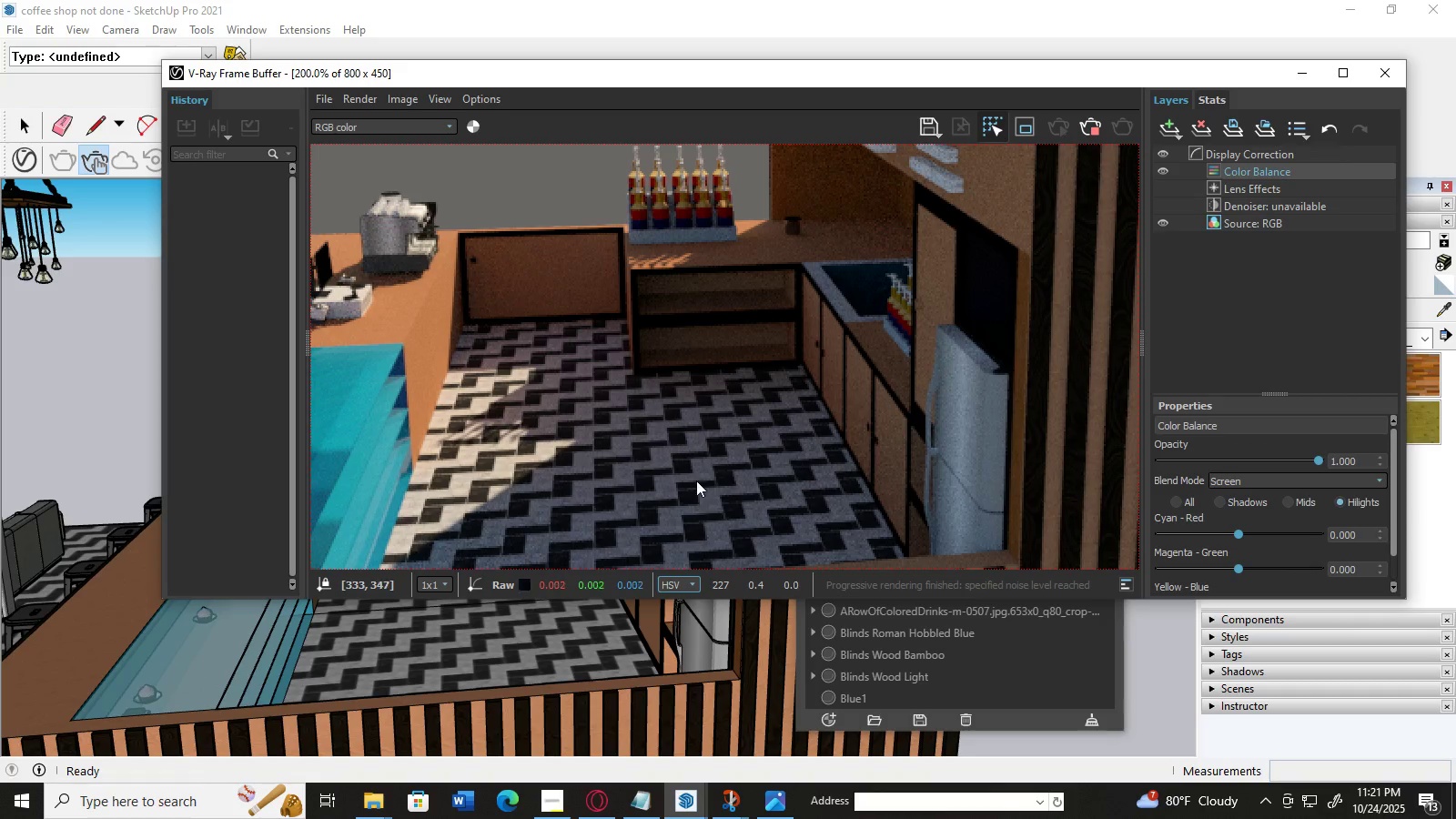 
scroll: coordinate [696, 479], scroll_direction: down, amount: 1.0
 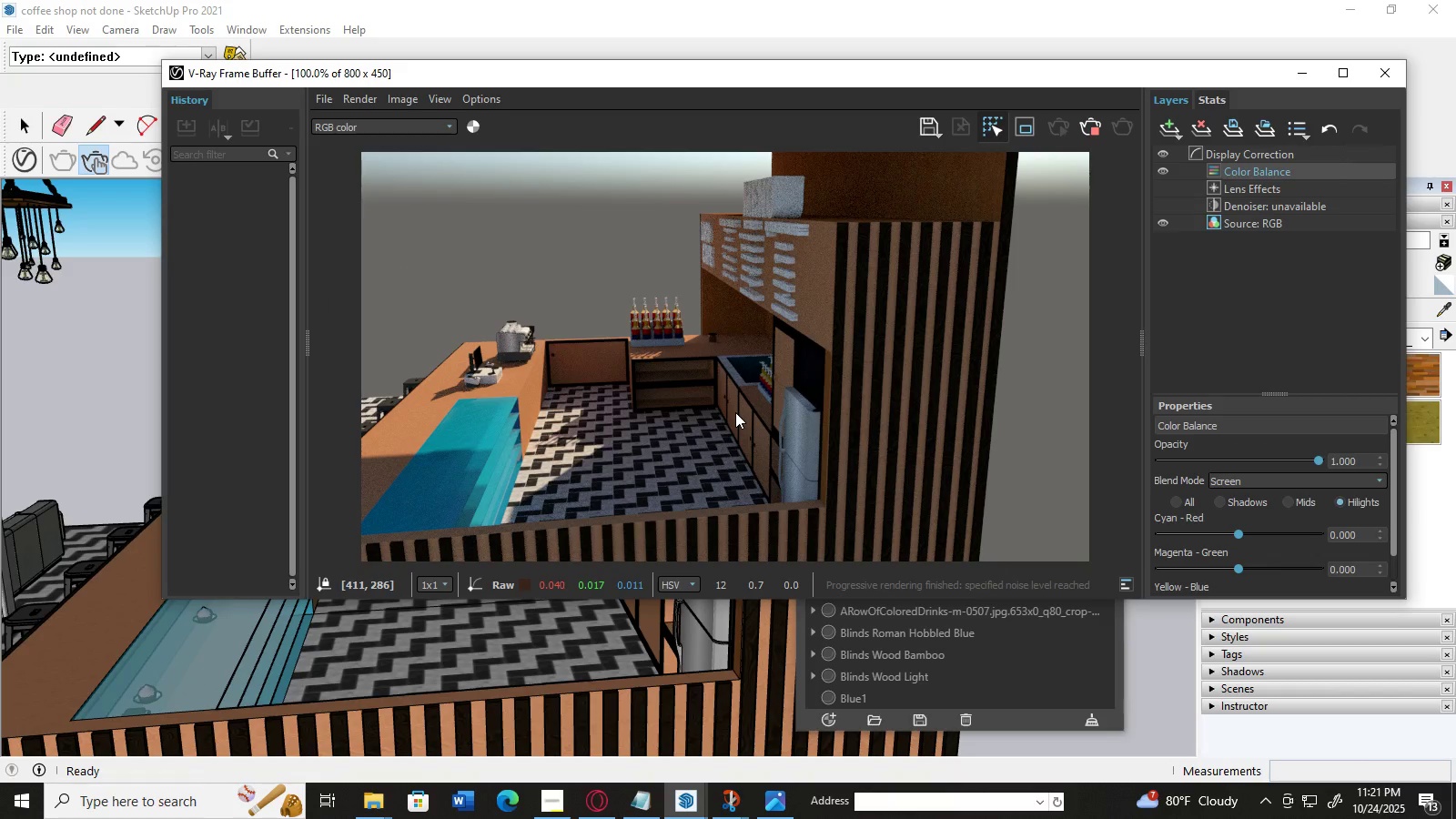 
wait(6.55)
 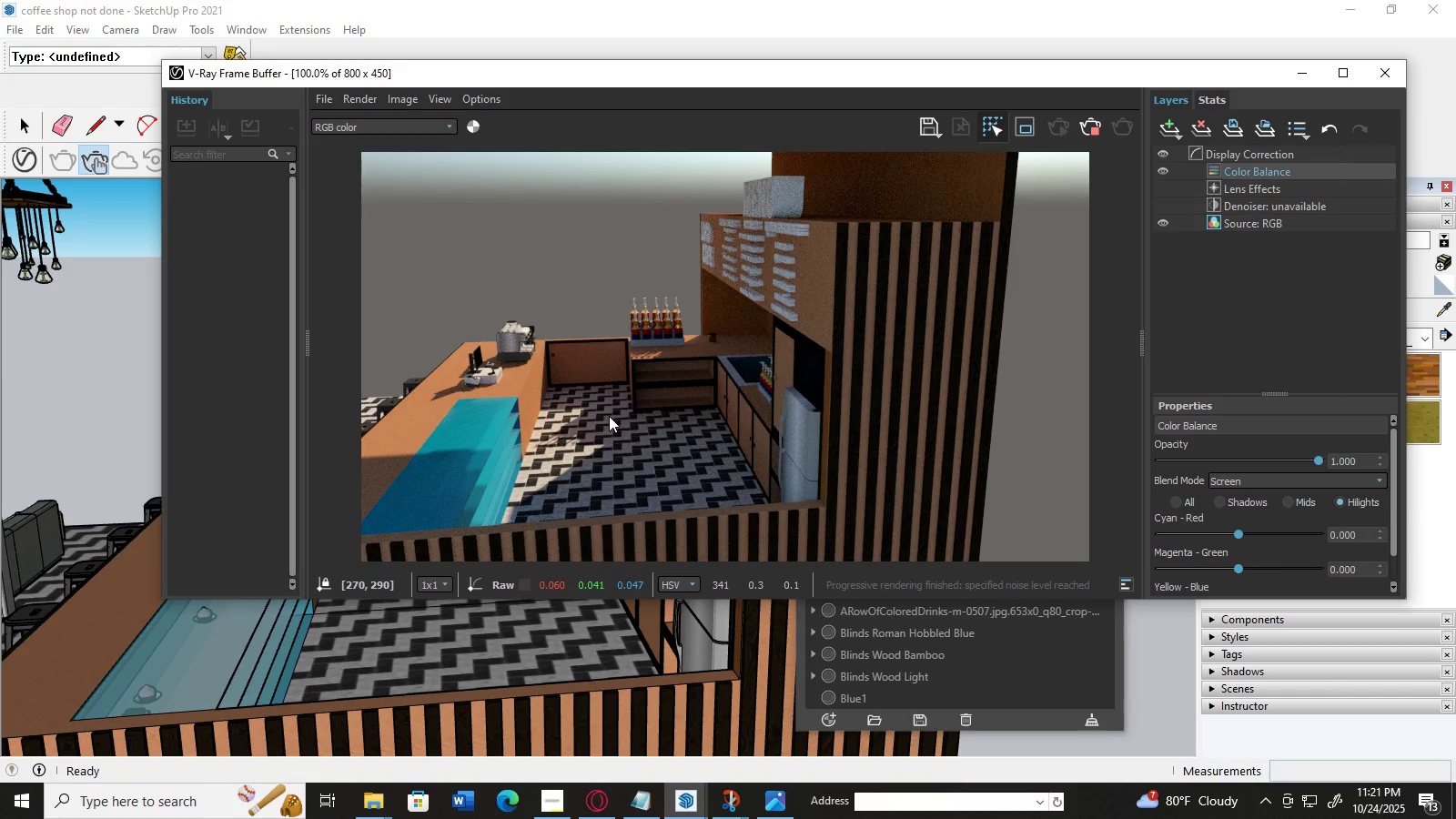 
left_click([731, 411])
 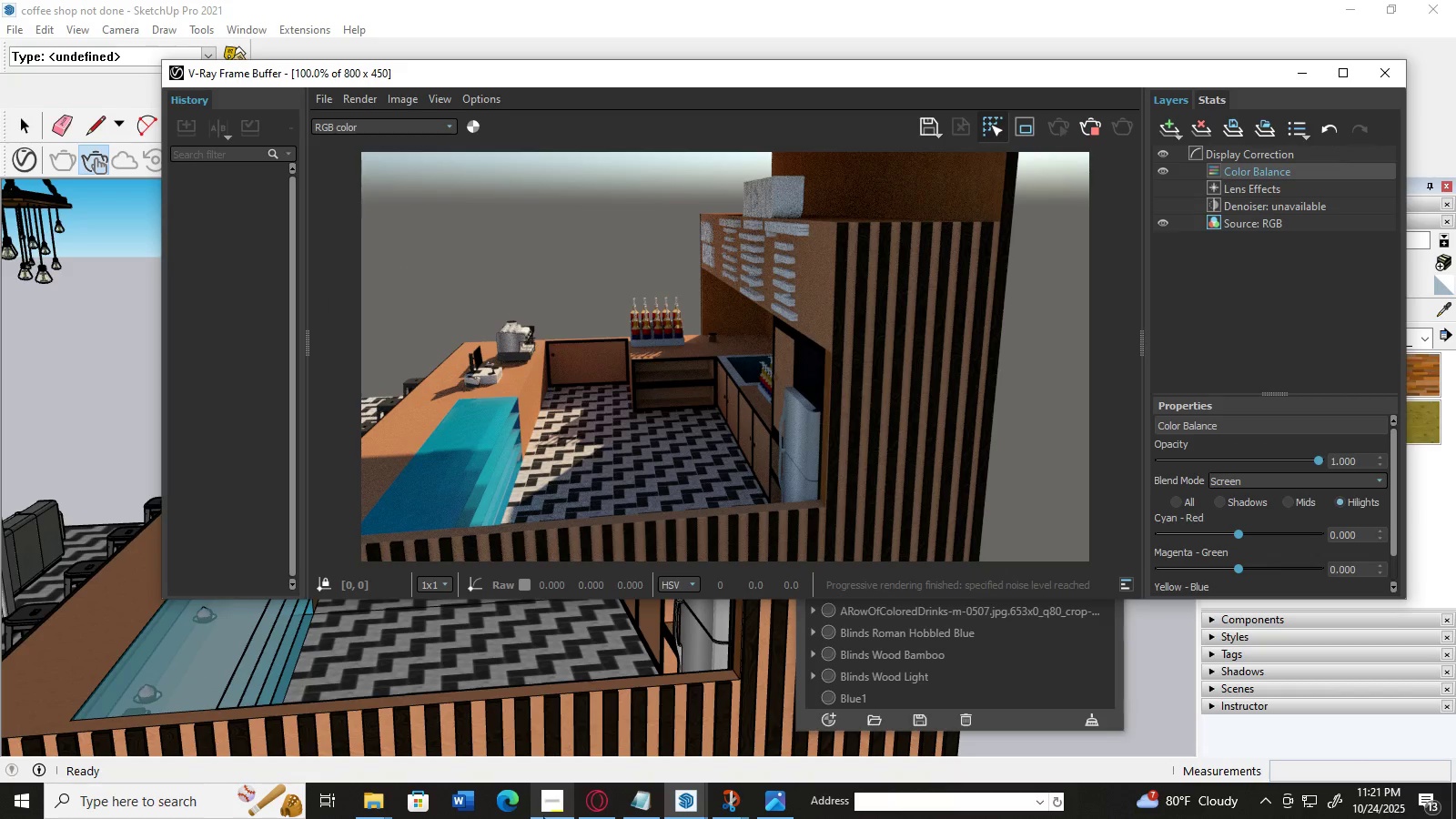 
left_click([546, 815])